 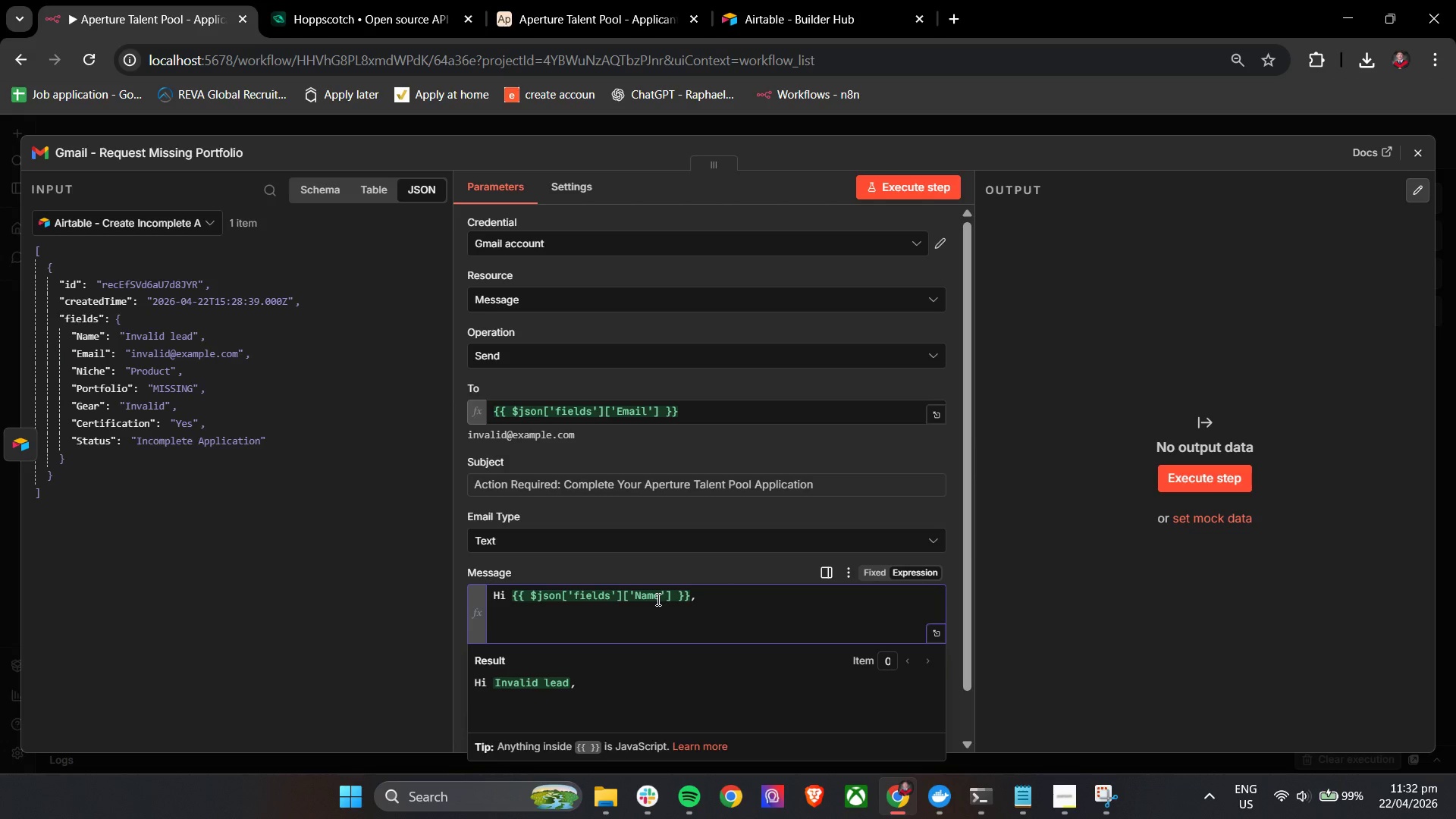 
type(Th)
key(Backspace)
type(hank you for your inet)
key(Backspace)
key(Backspace)
type(terest in joing)
key(Backspace)
type(ing Aperture Talent Pool.)
 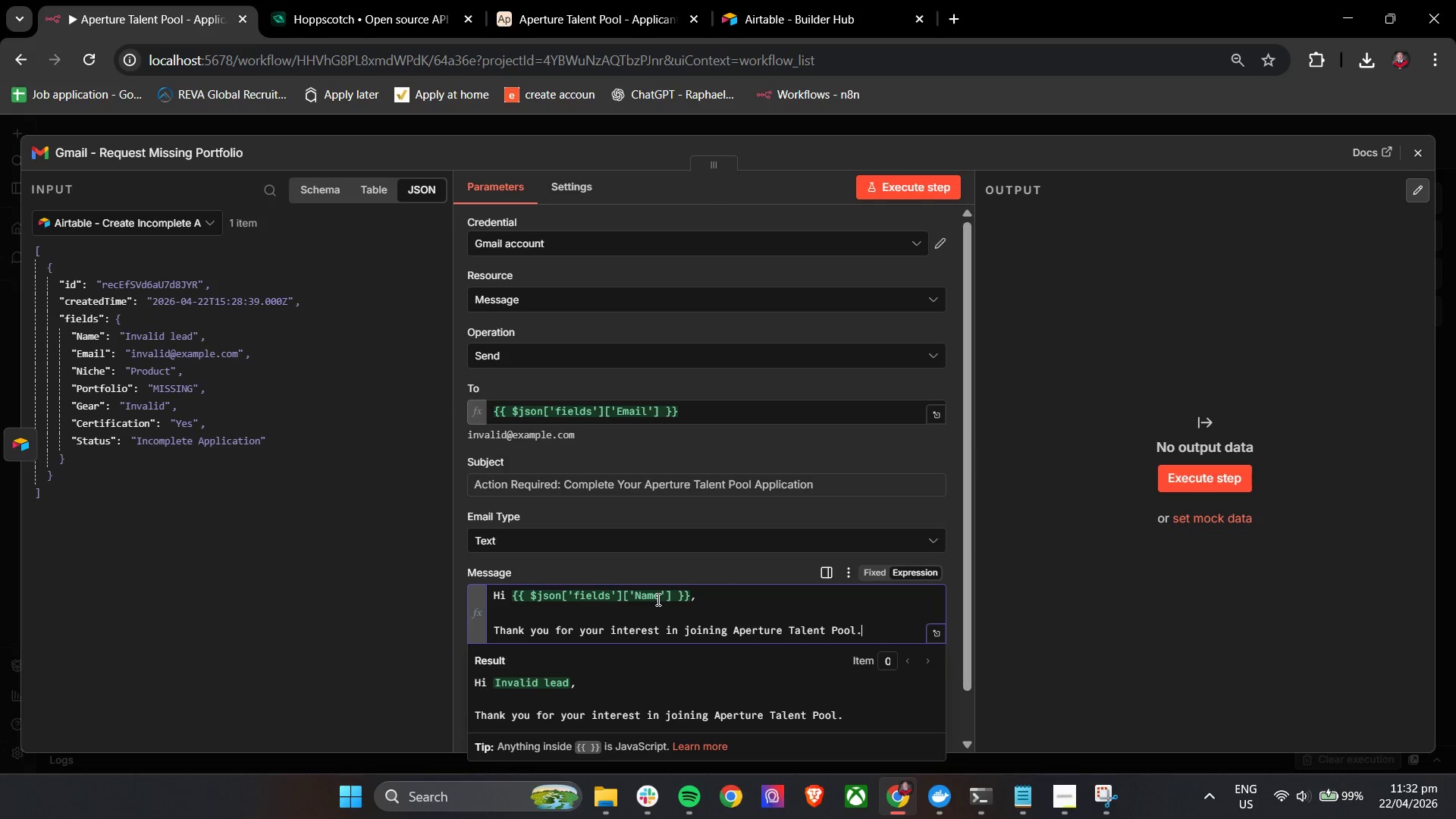 
key(Enter)
 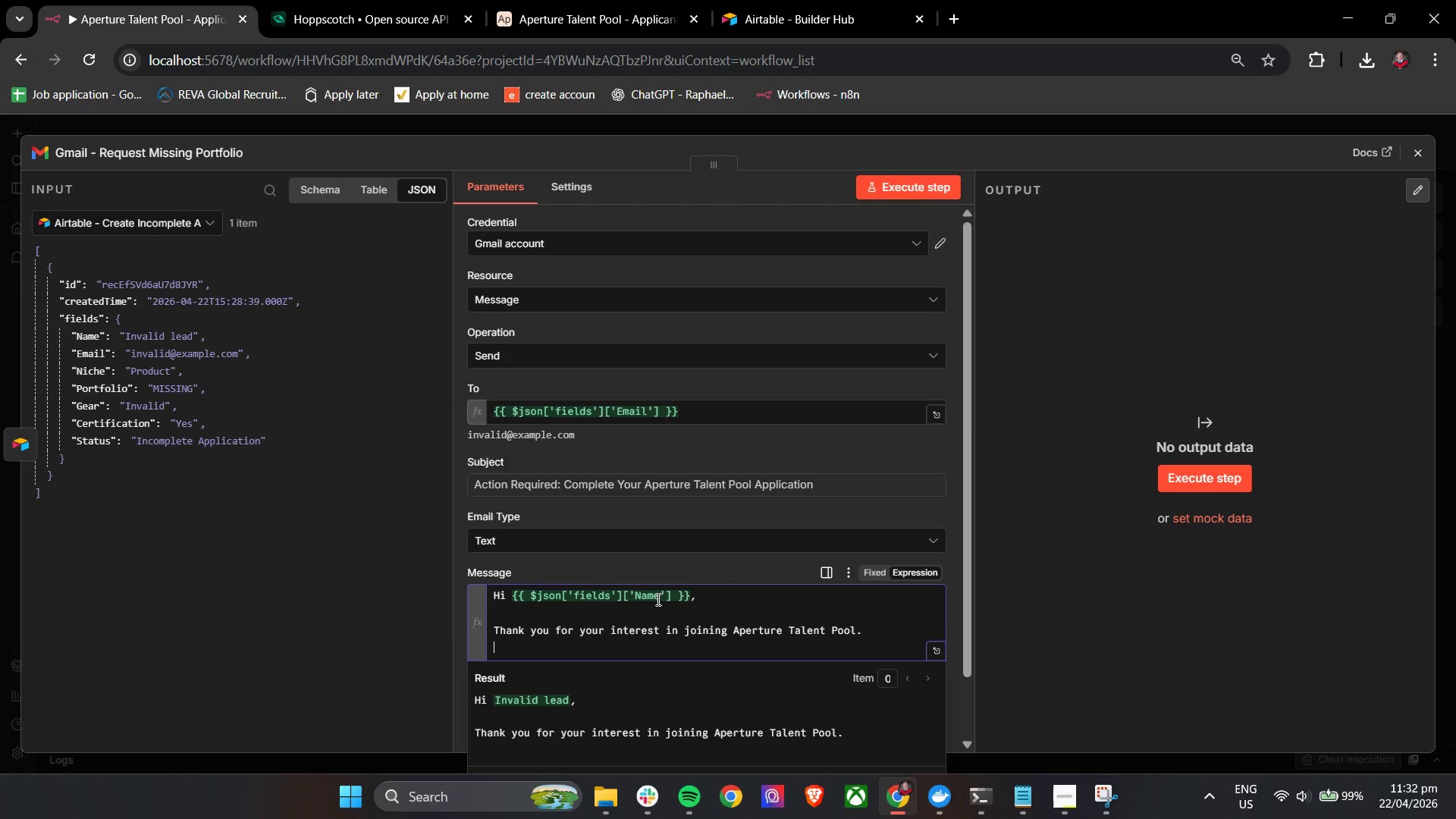 
key(Enter)
 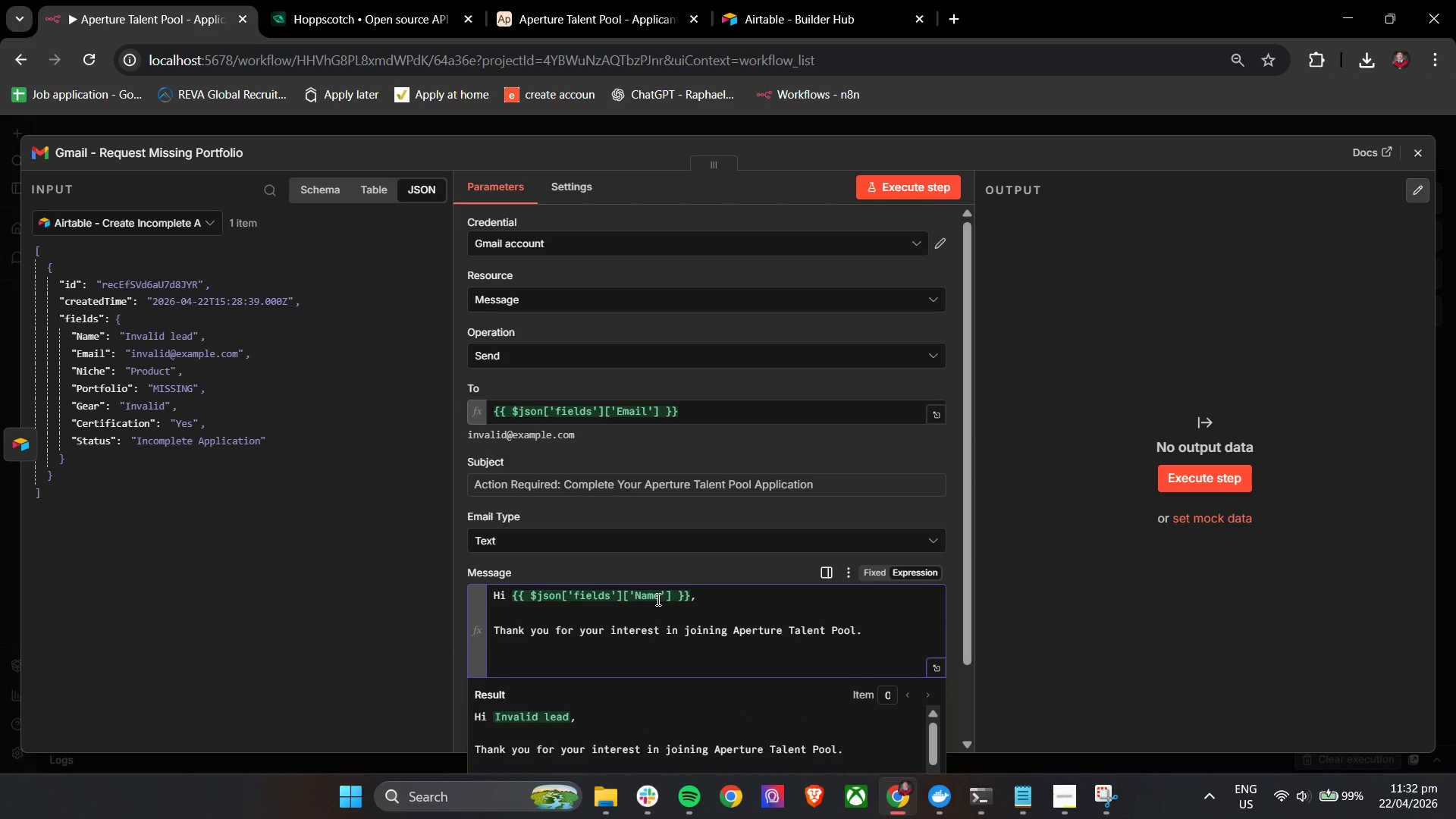 
type(We've reviewed your application and noticed that your )
 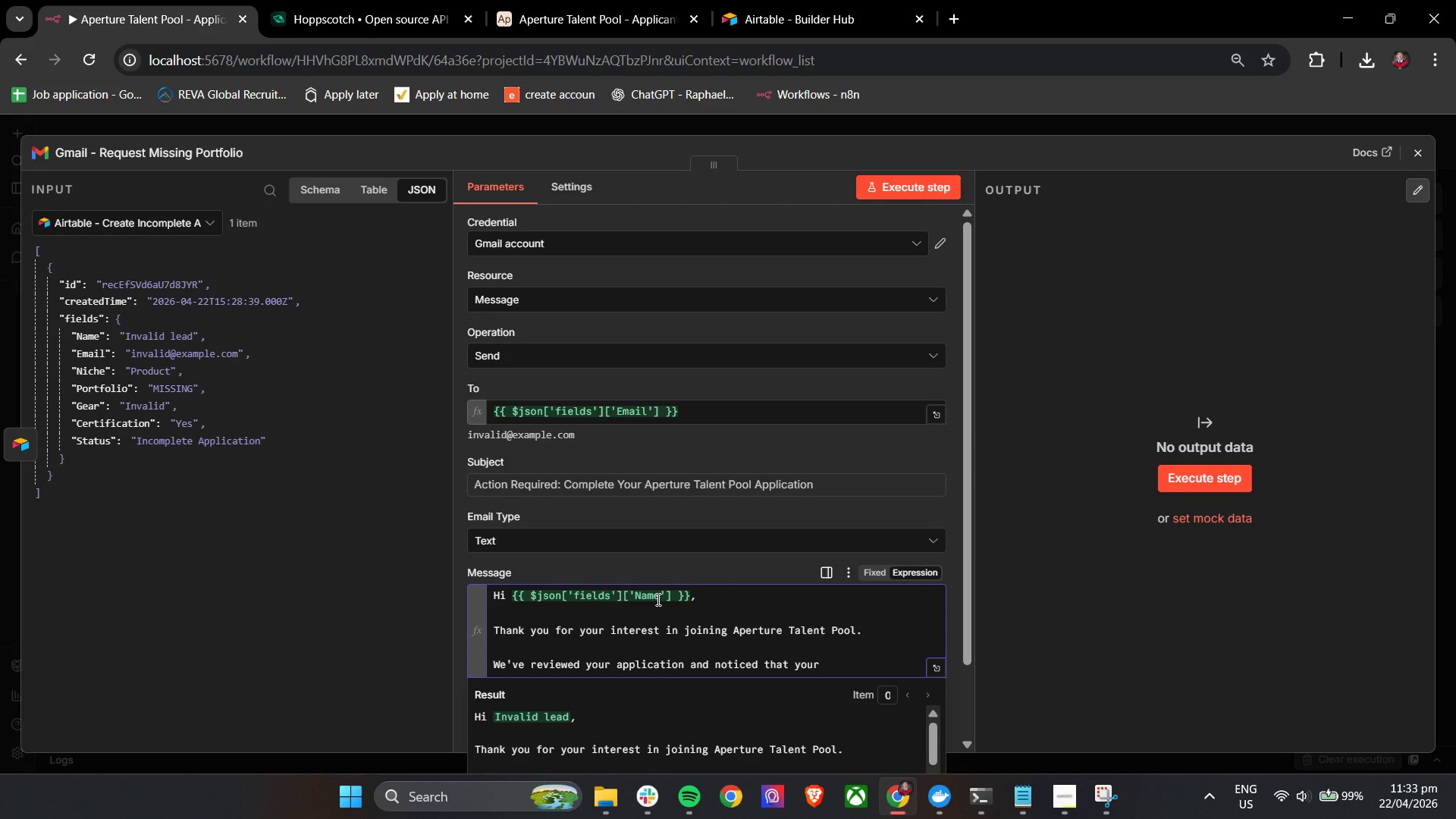 
type(portfolio link was not )
 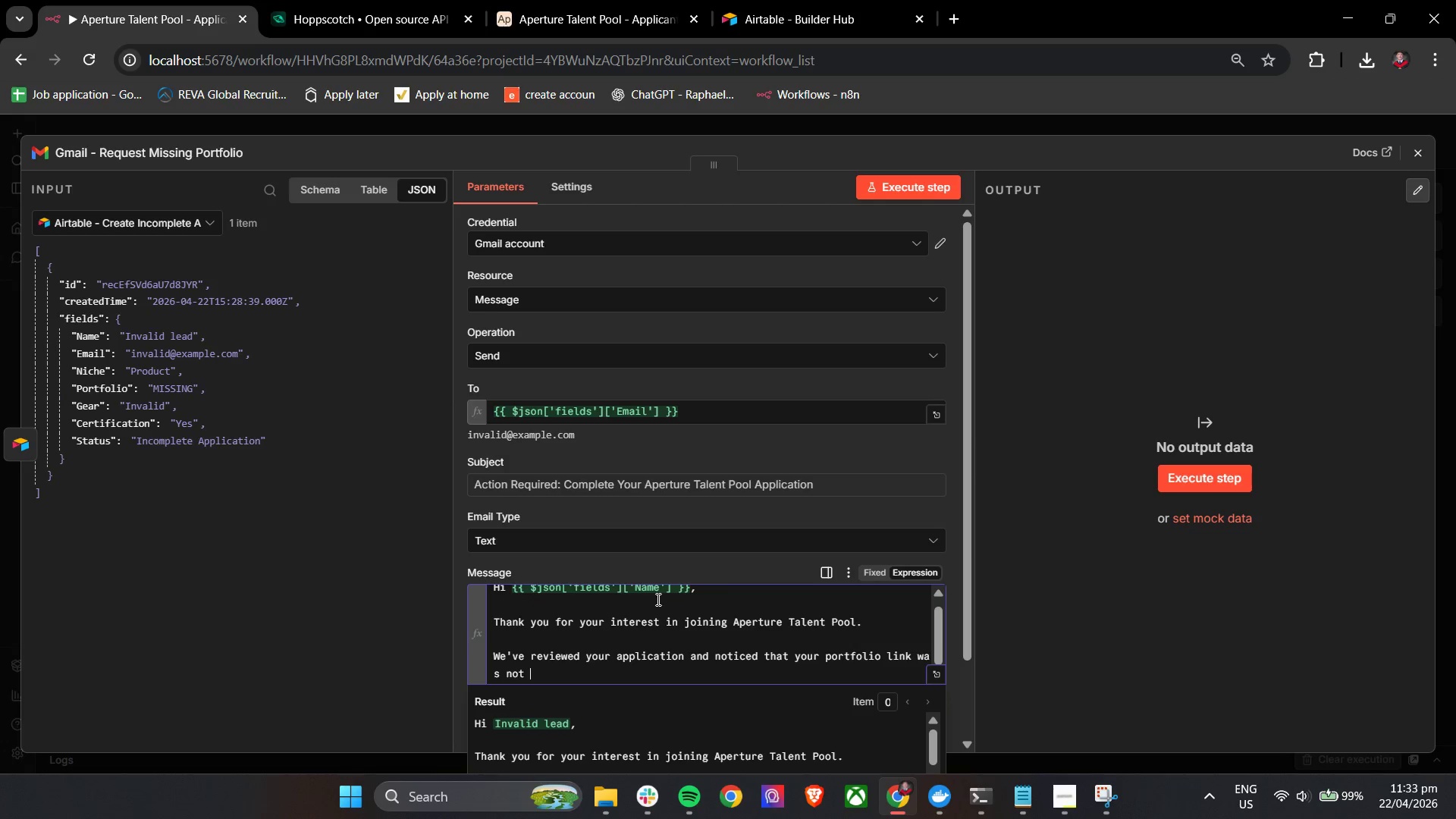 
scroll: coordinate [769, 665], scroll_direction: down, amount: 6.0
 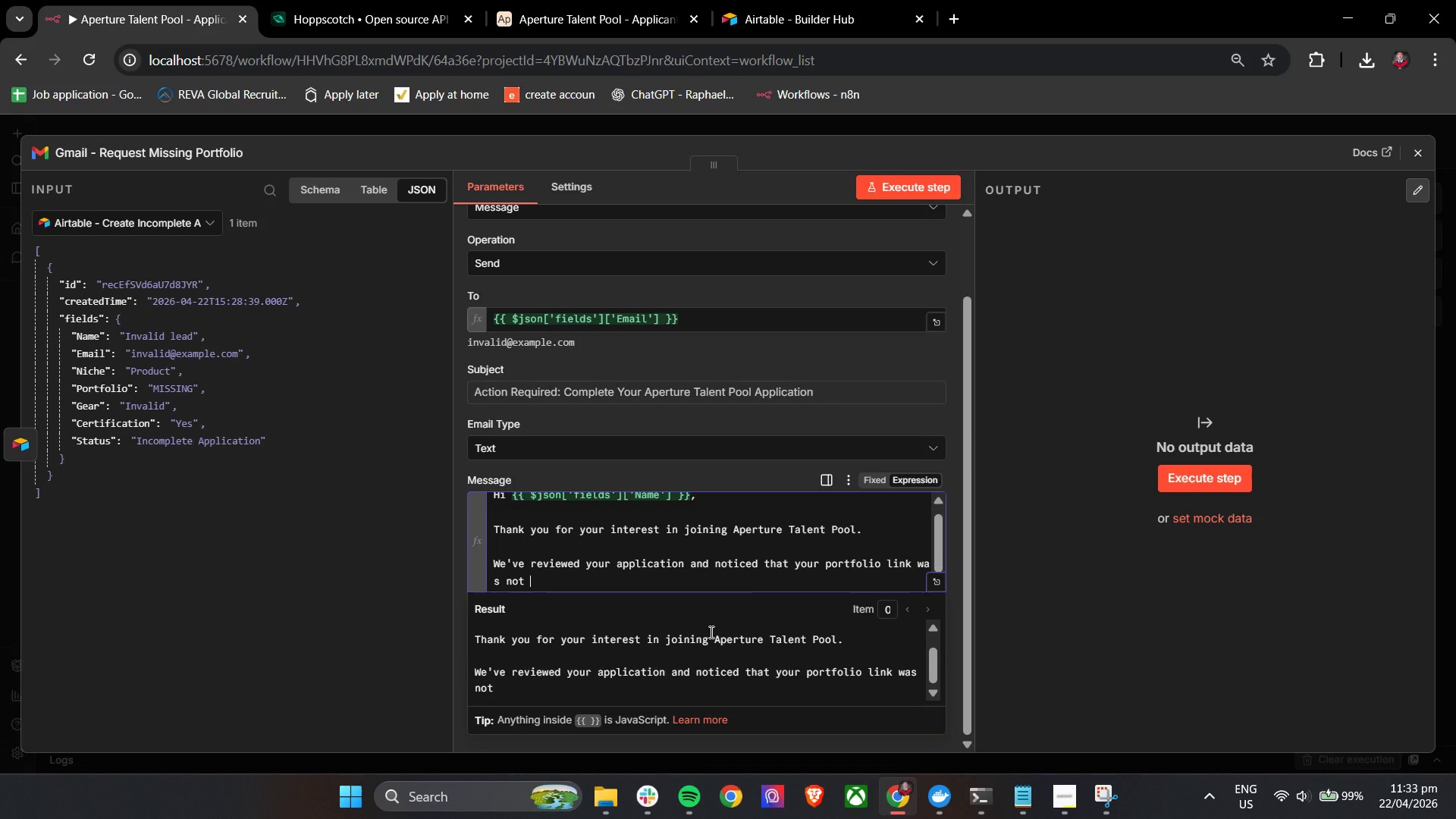 
type(included. )
 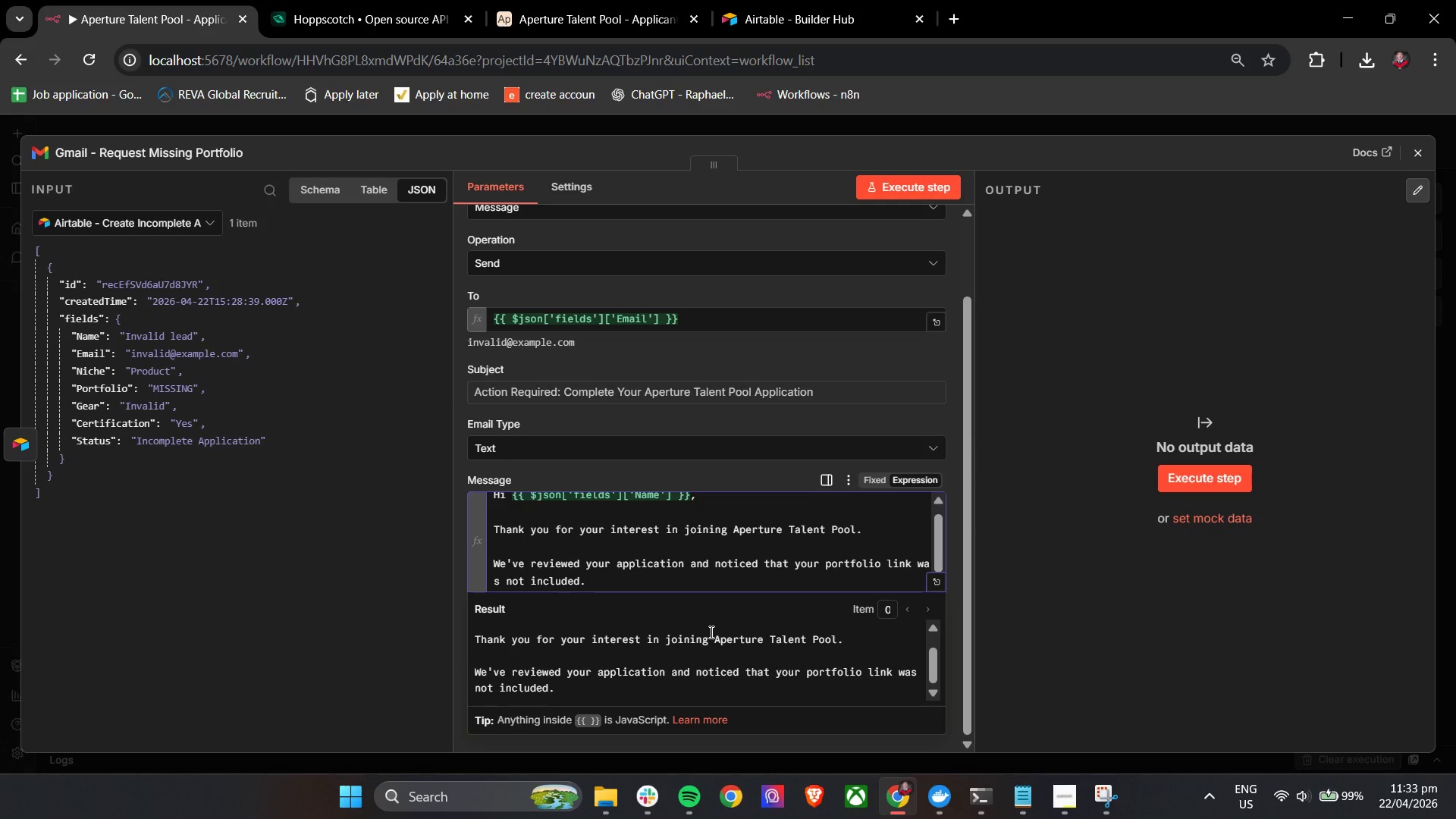 
wait(12.23)
 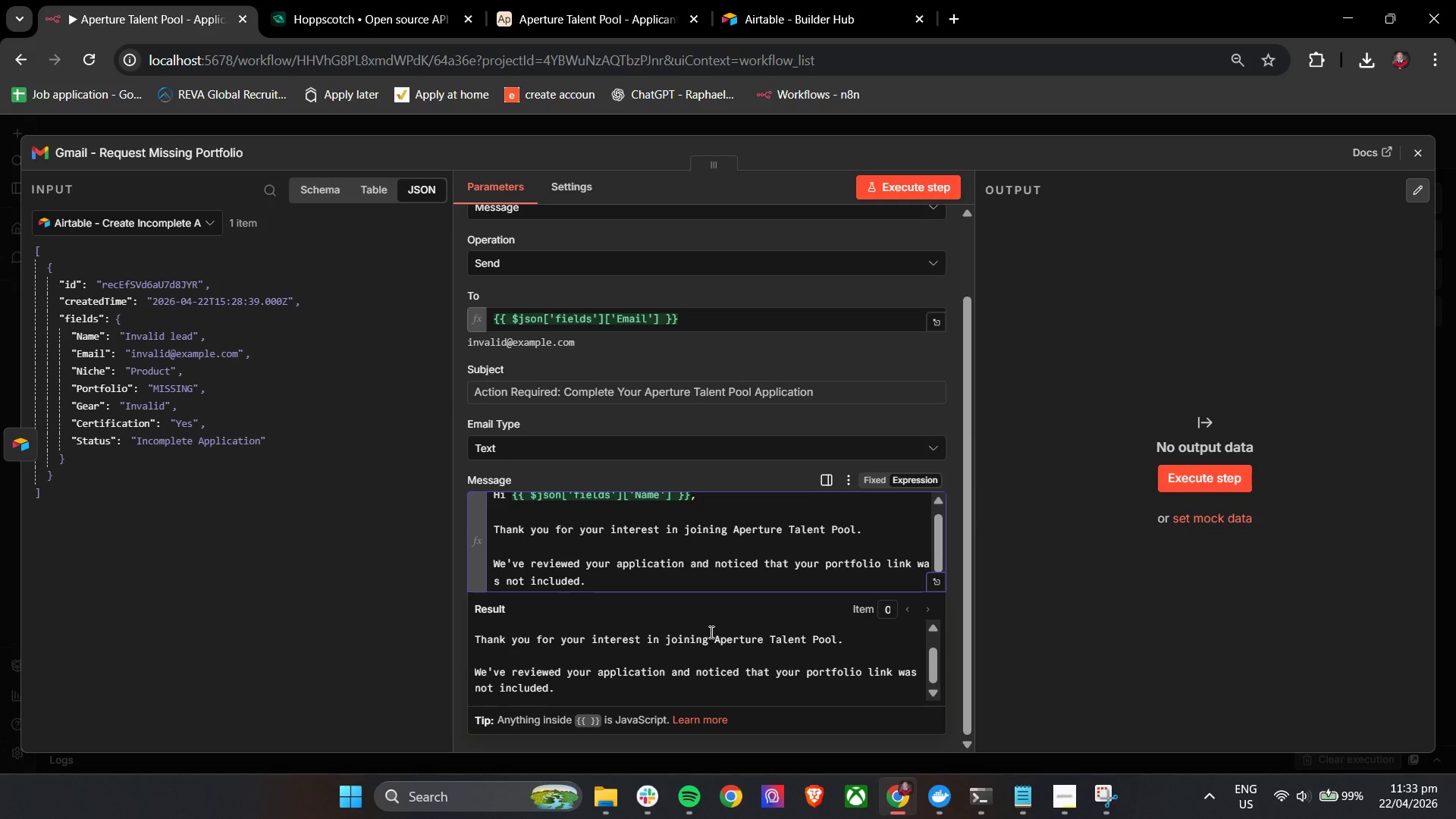 
key(Enter)
 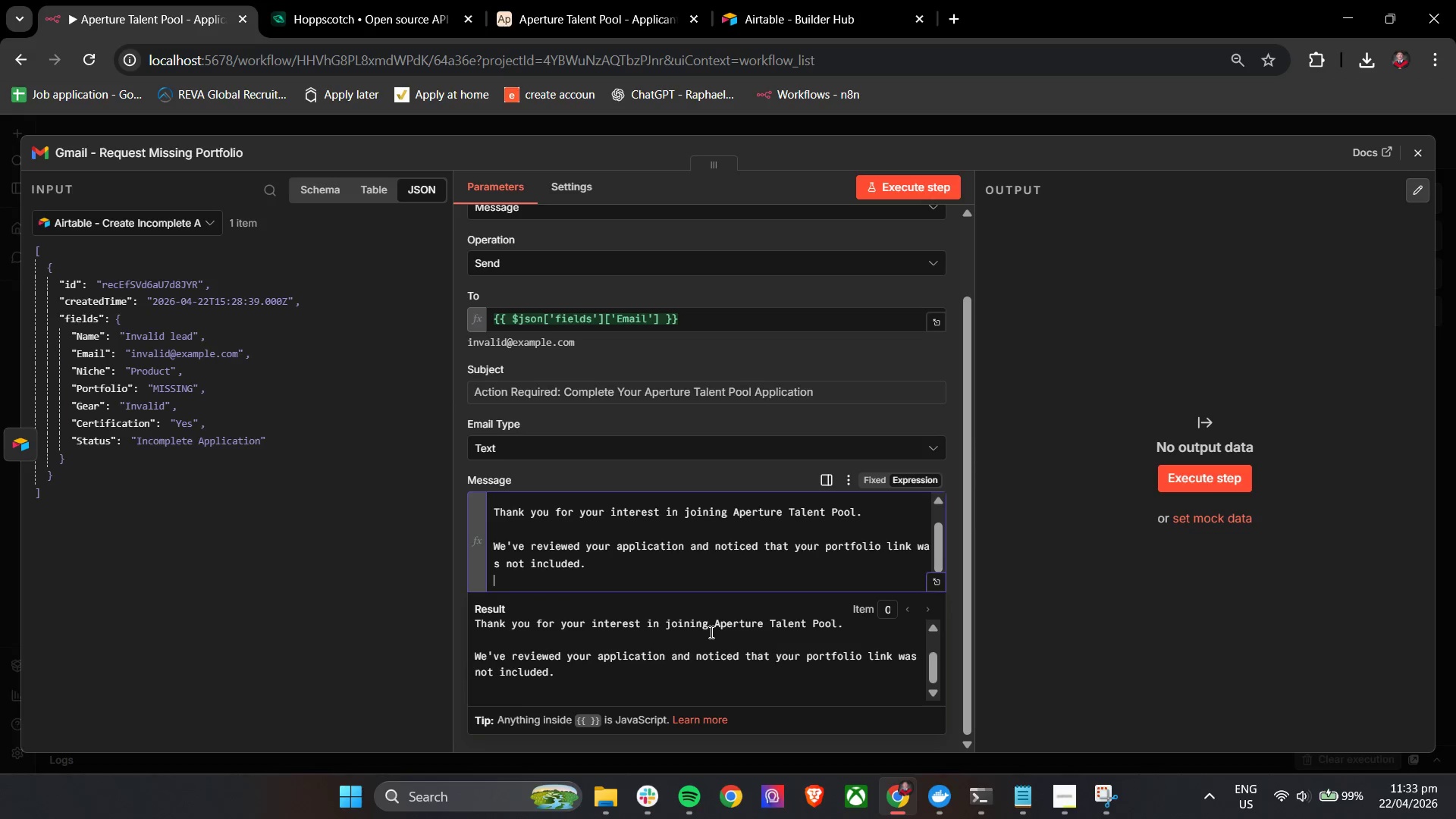 
type(As )
 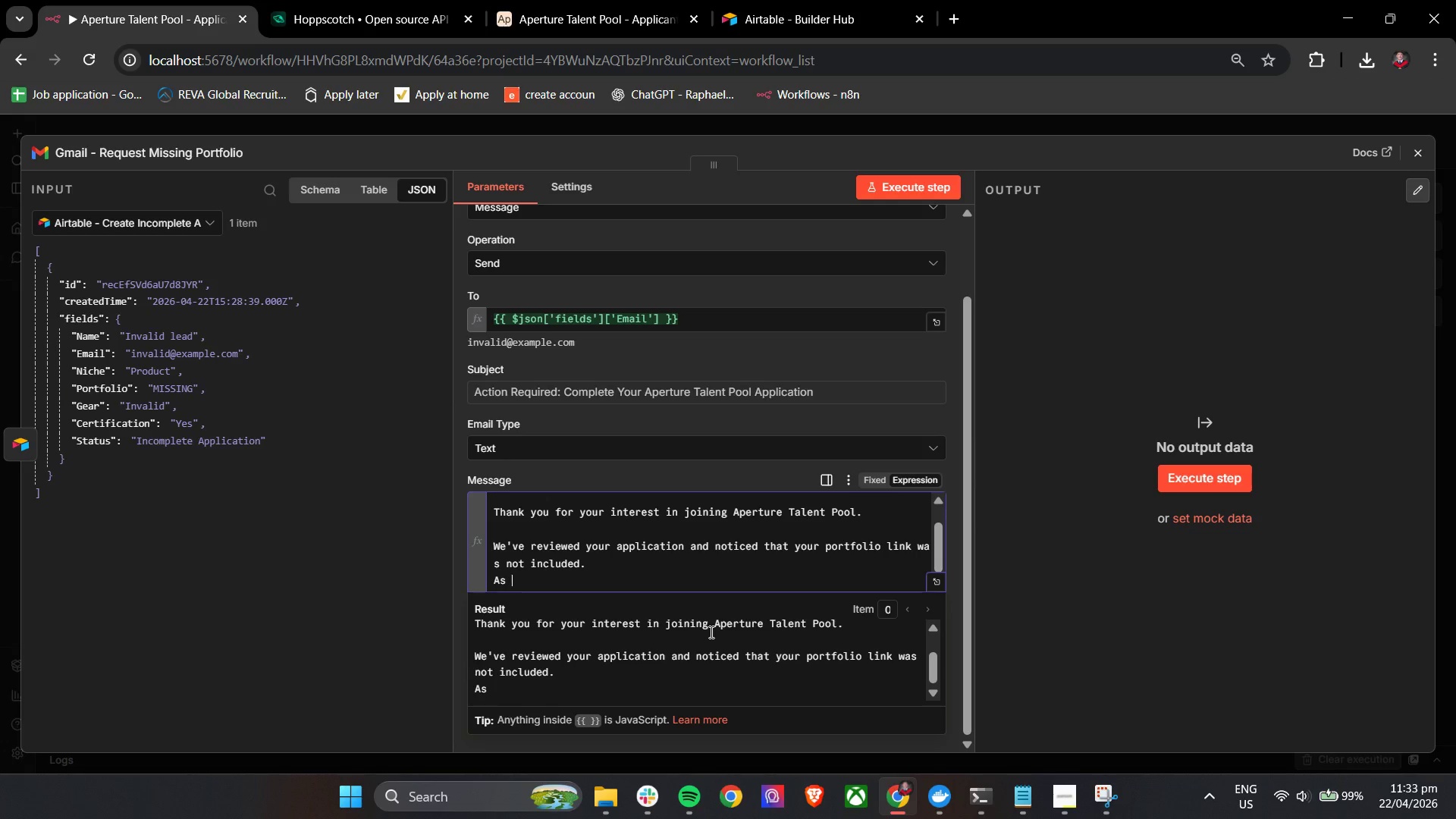 
wait(7.14)
 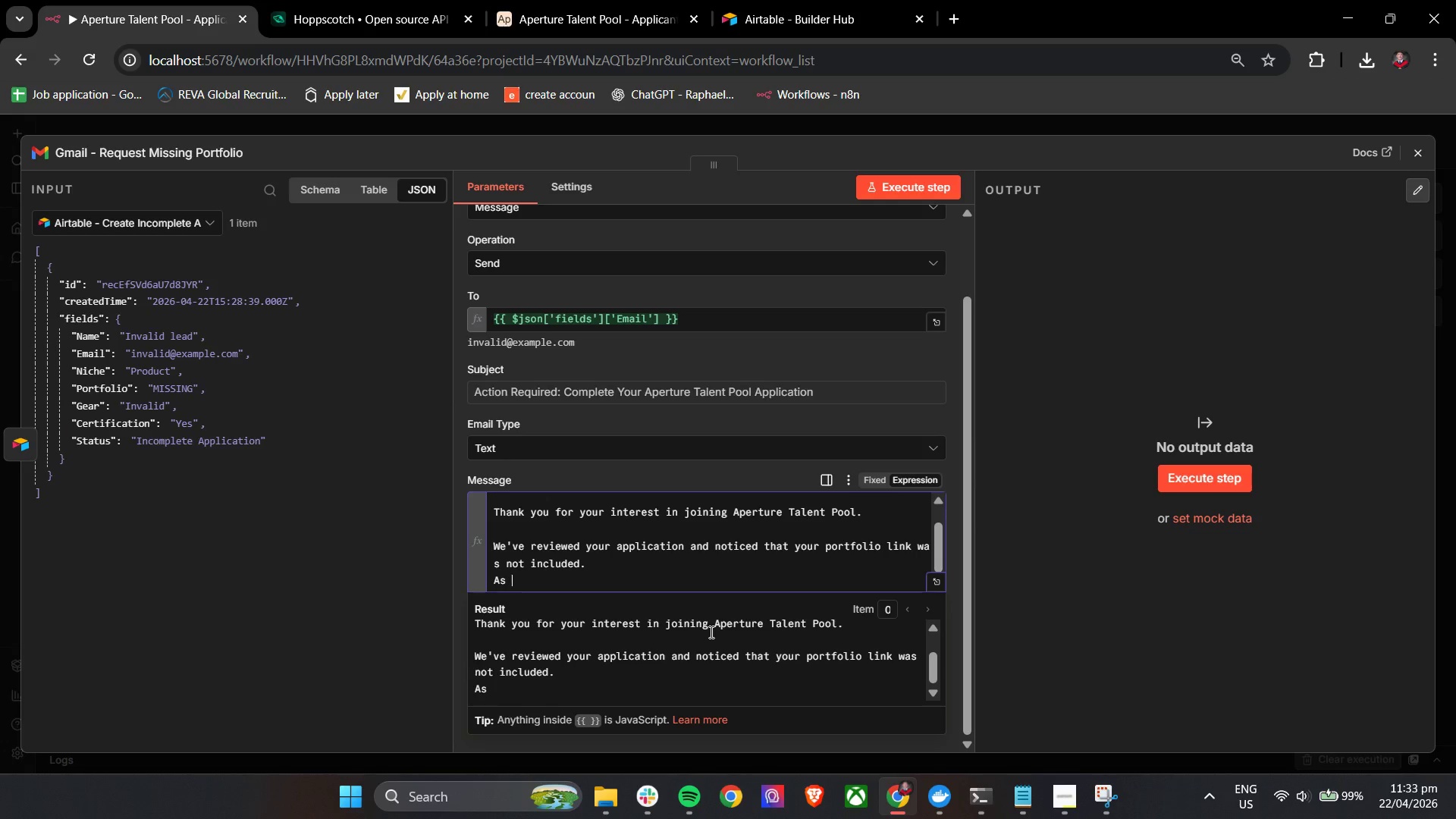 
type(portfolios are a key part of our vetting process, we're uj)
key(Backspace)
type(nabe)
key(Backspace)
type(le to proceed )
 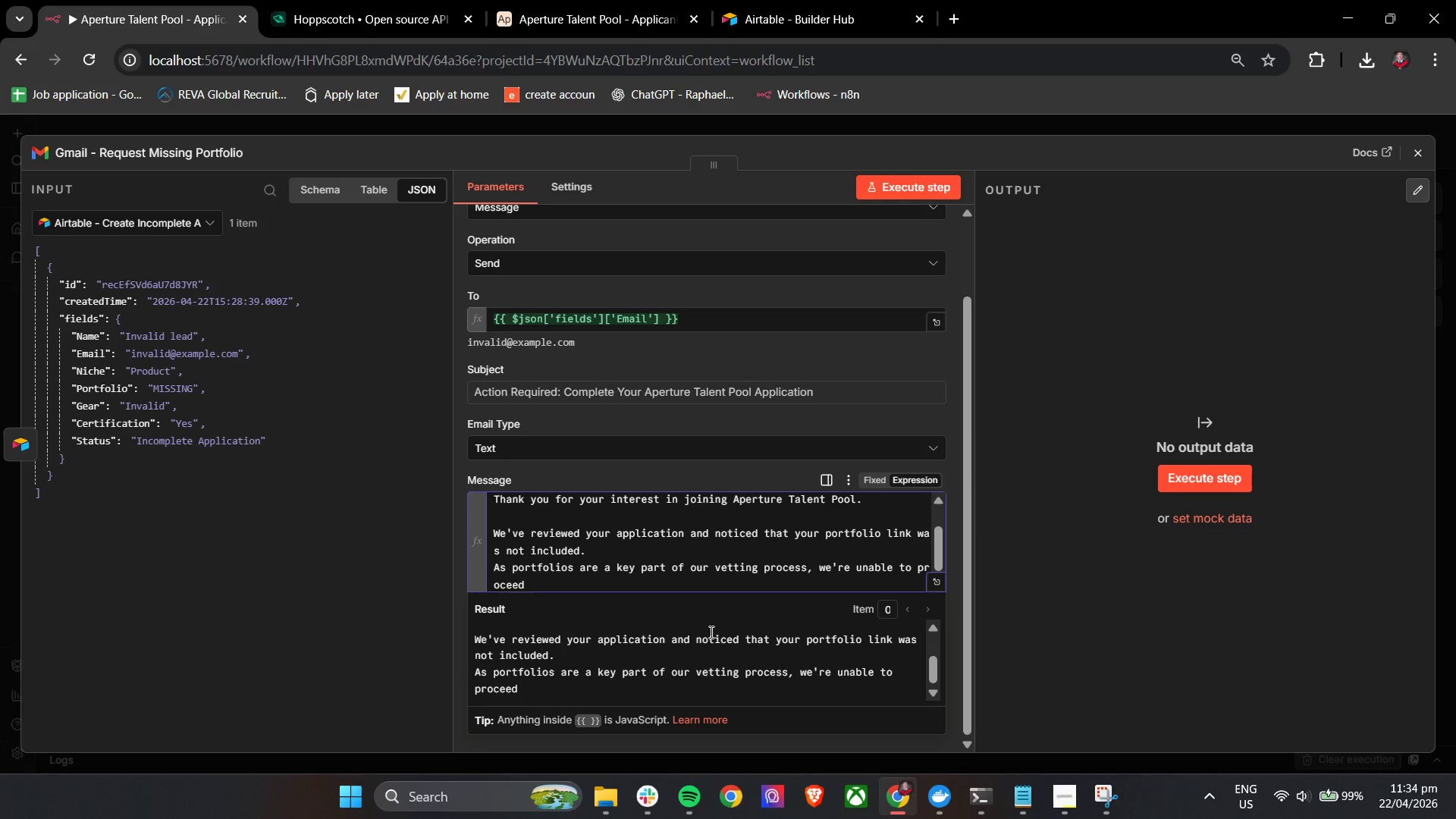 
wait(6.45)
 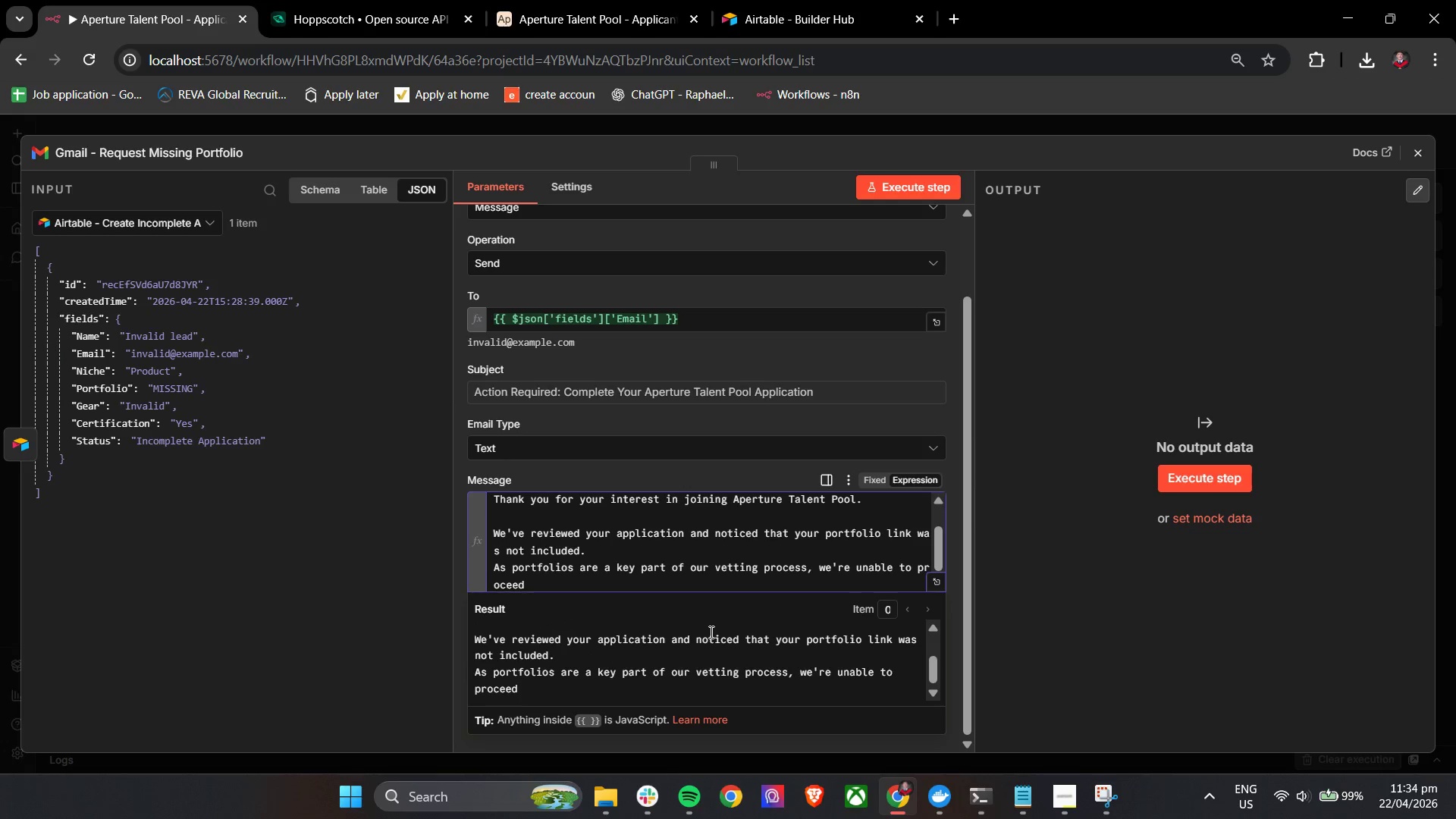 
type(without it.)
 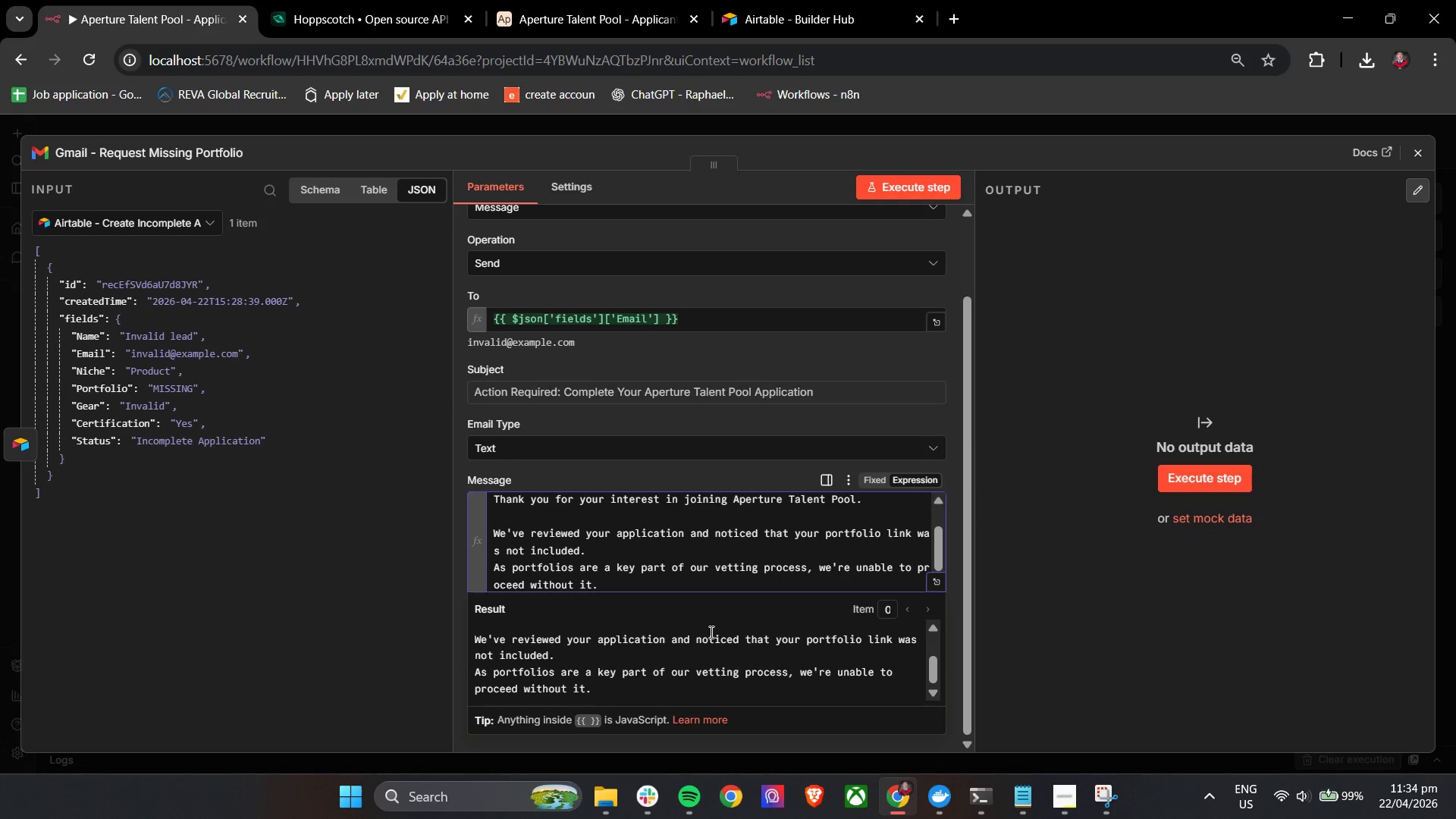 
key(Enter)
 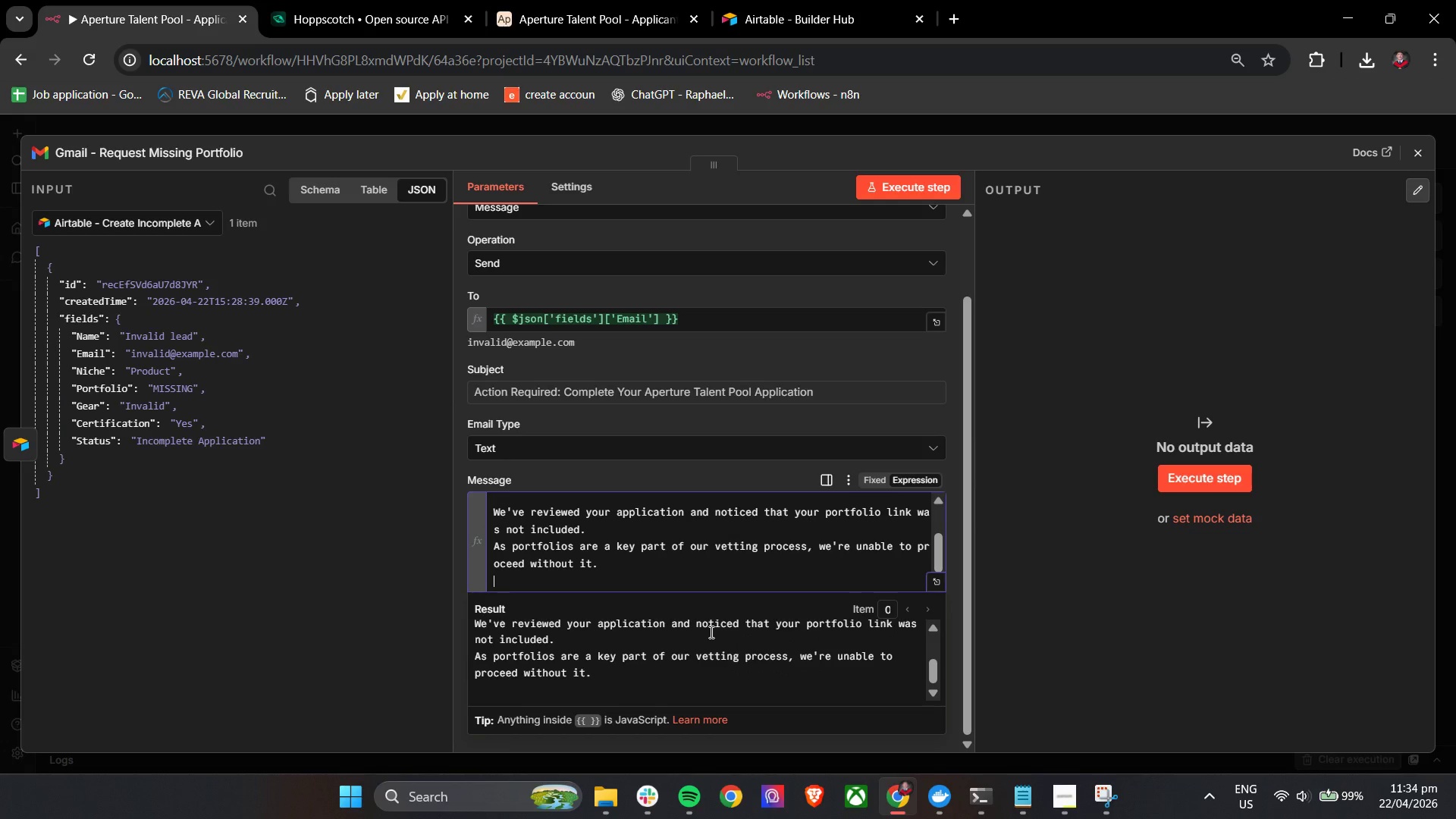 
key(Enter)
 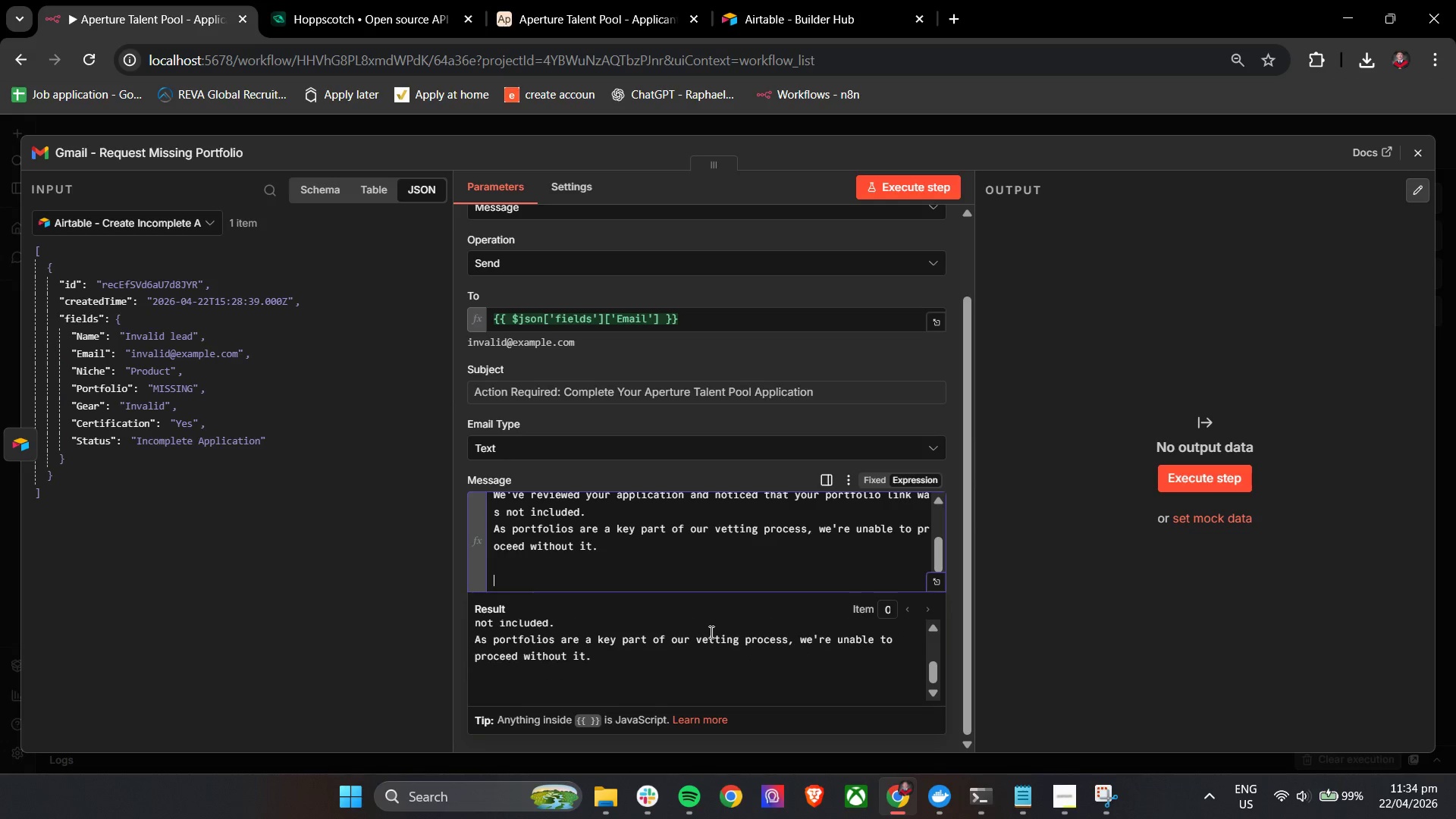 
type(Please replty )
key(Backspace)
key(Backspace)
key(Backspace)
type( )
key(Backspace)
type(y to this email with your portfolio link at your arliest conven)
 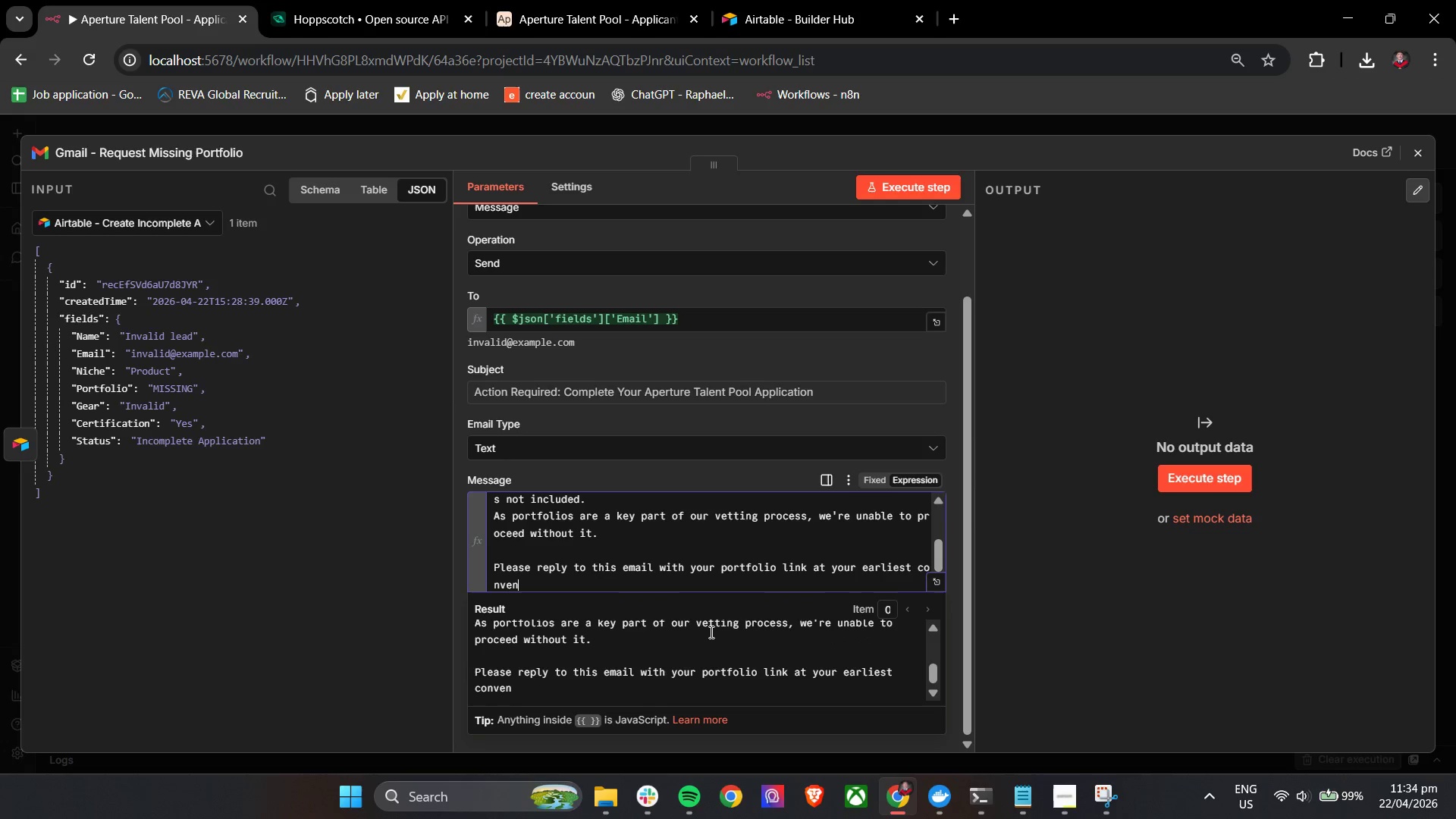 
wait(9.64)
 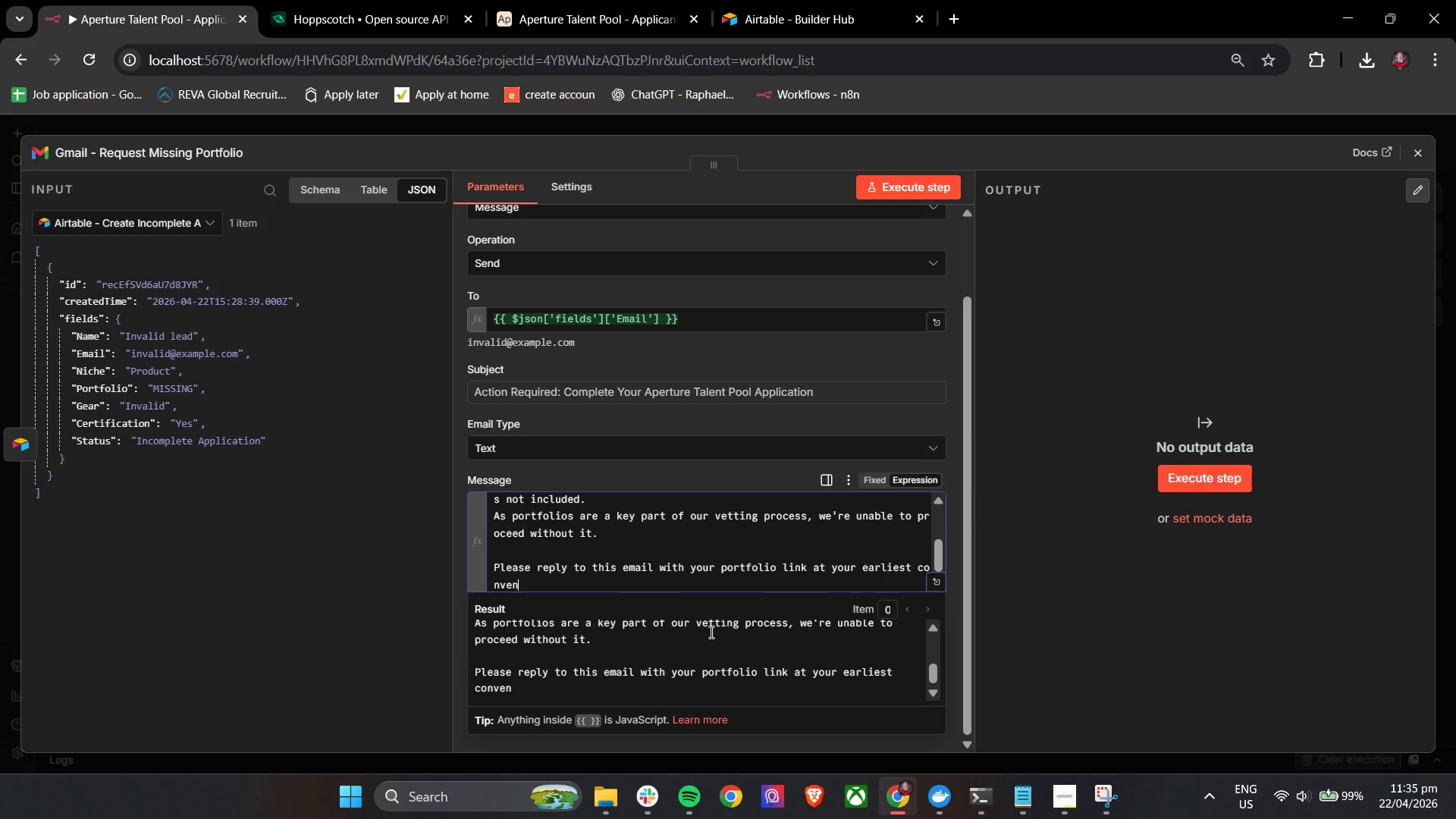 
type(ience a)
key(Backspace)
type(so we can continue evaluating your application.)
 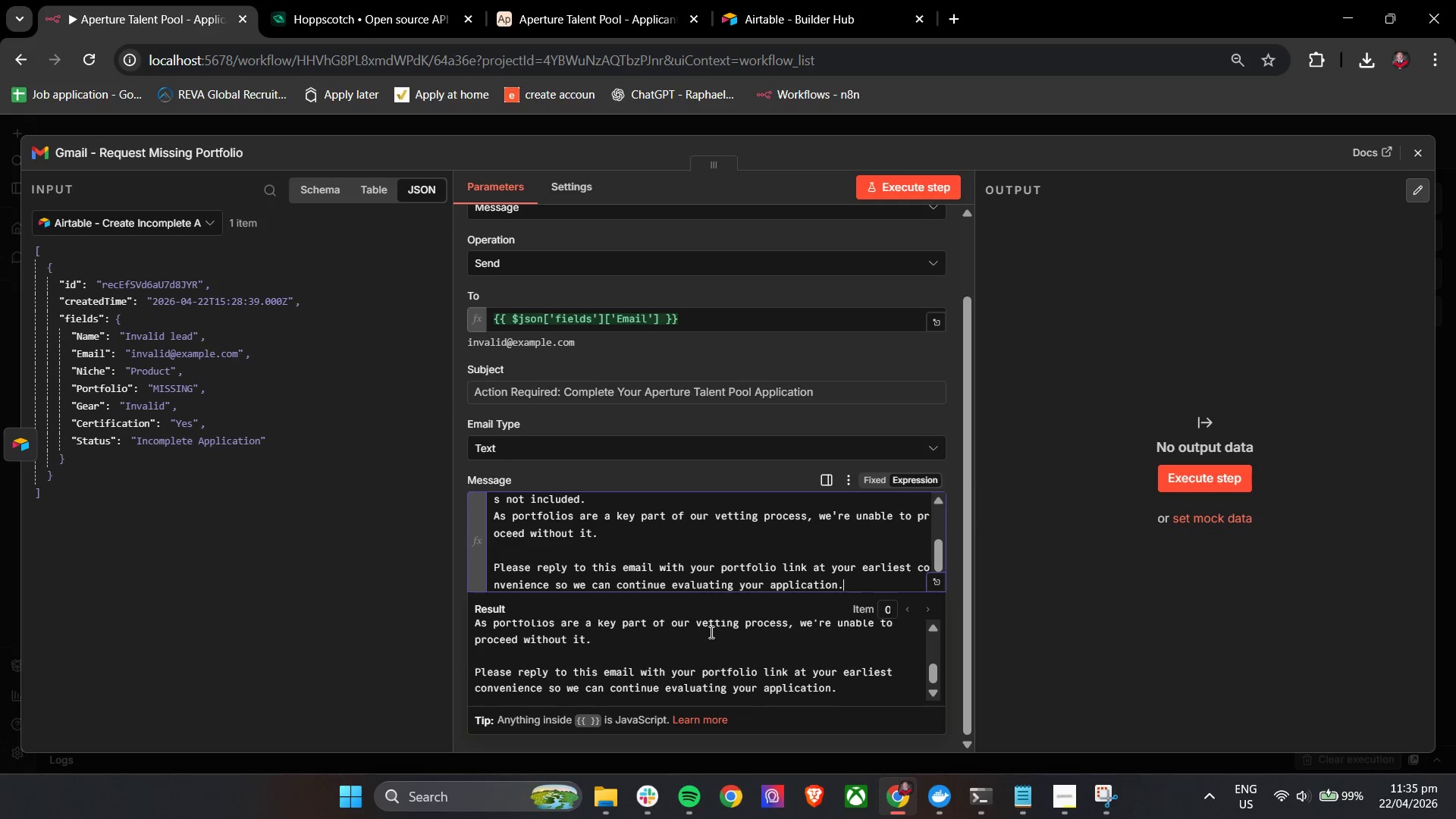 
key(Enter)
 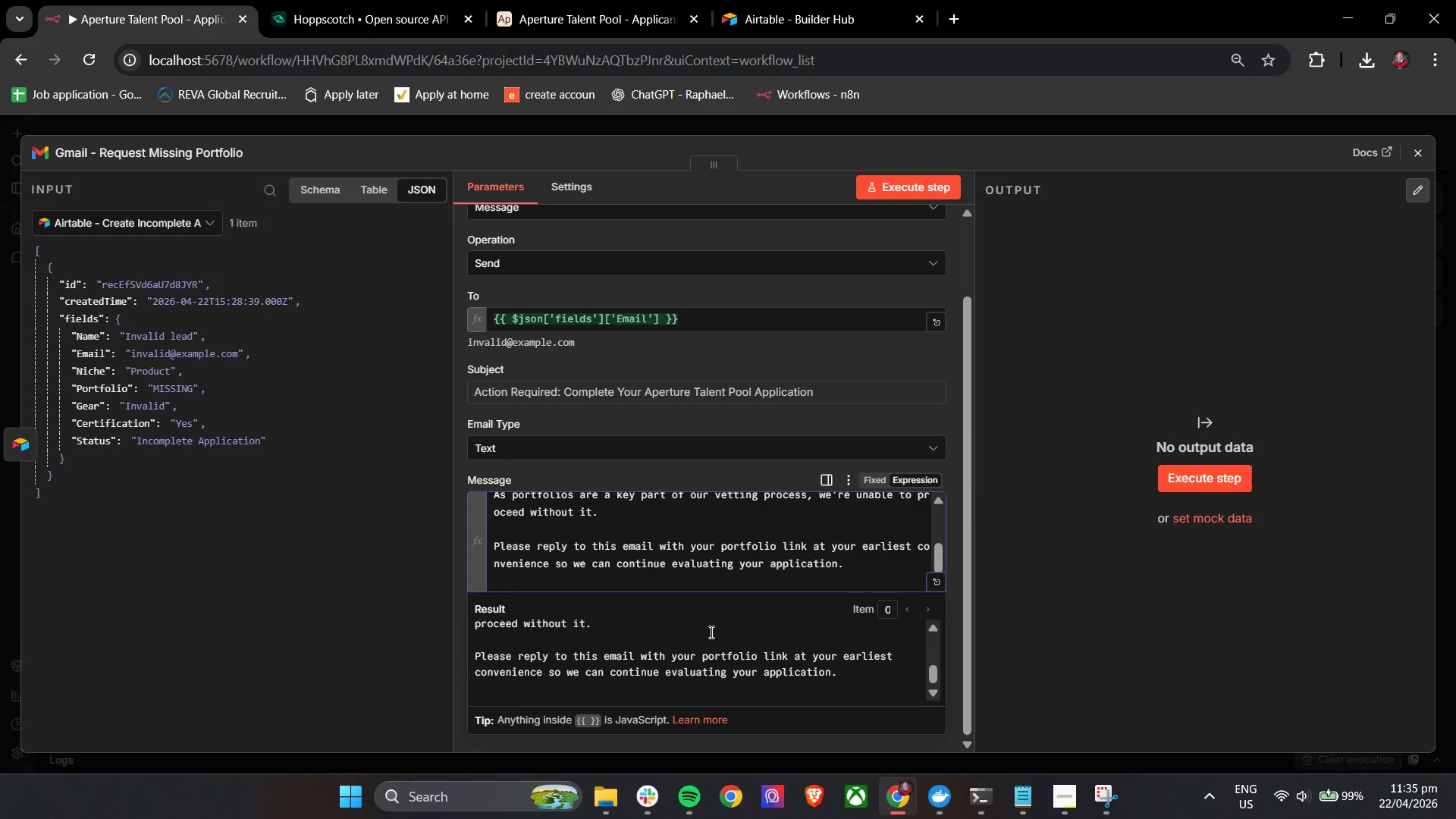 
key(Enter)
 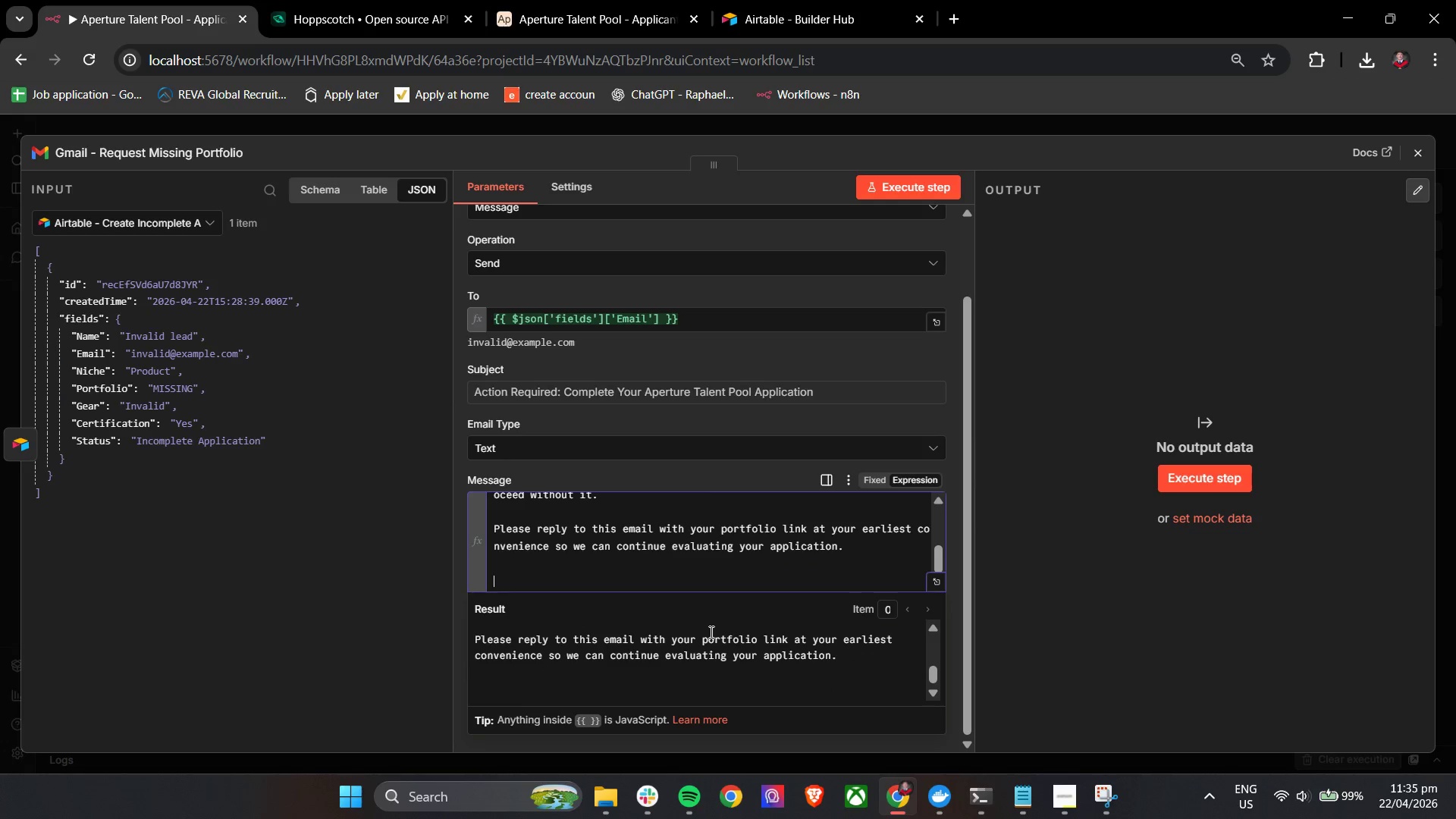 
type(If you have already )
 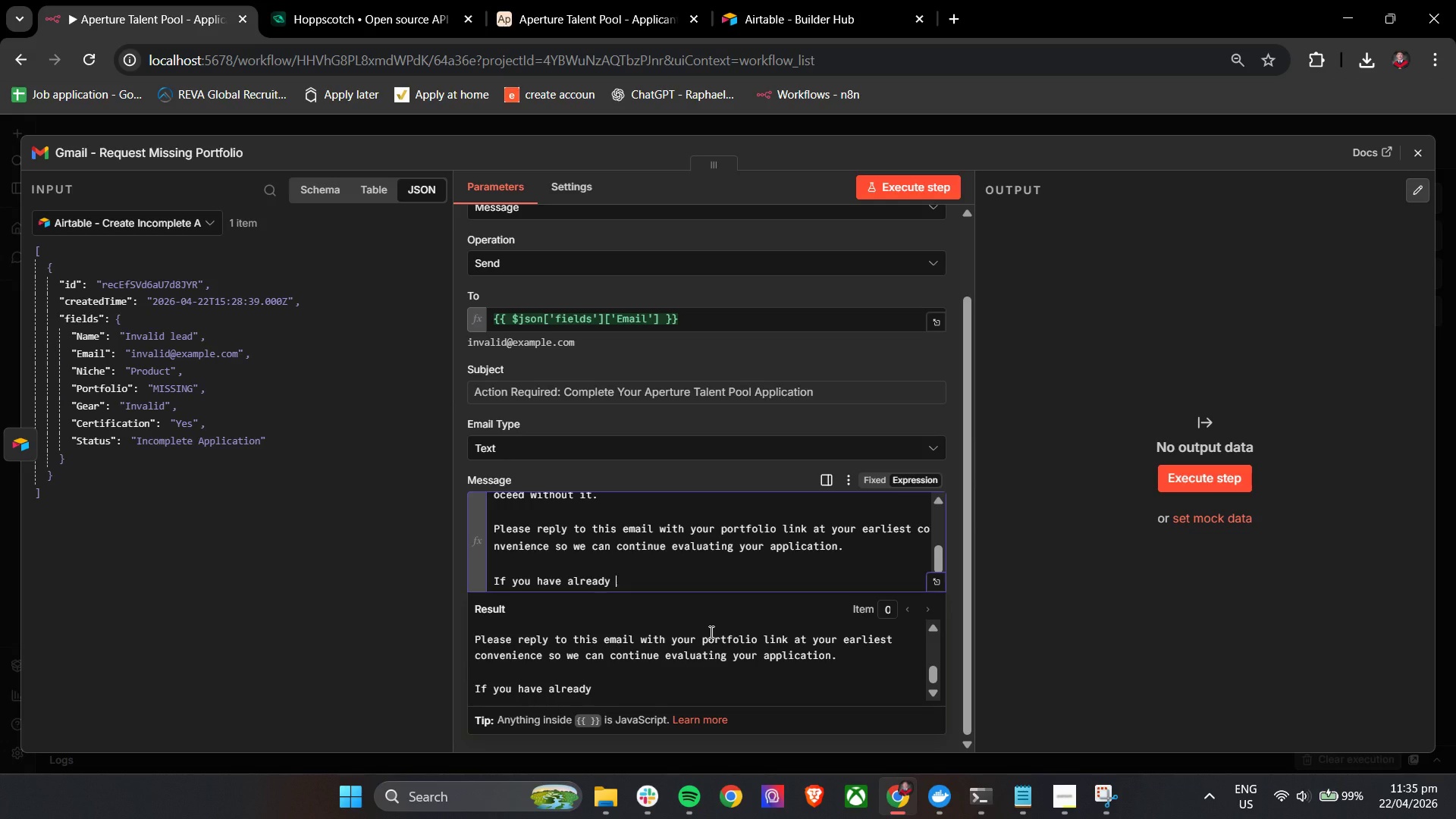 
wait(9.48)
 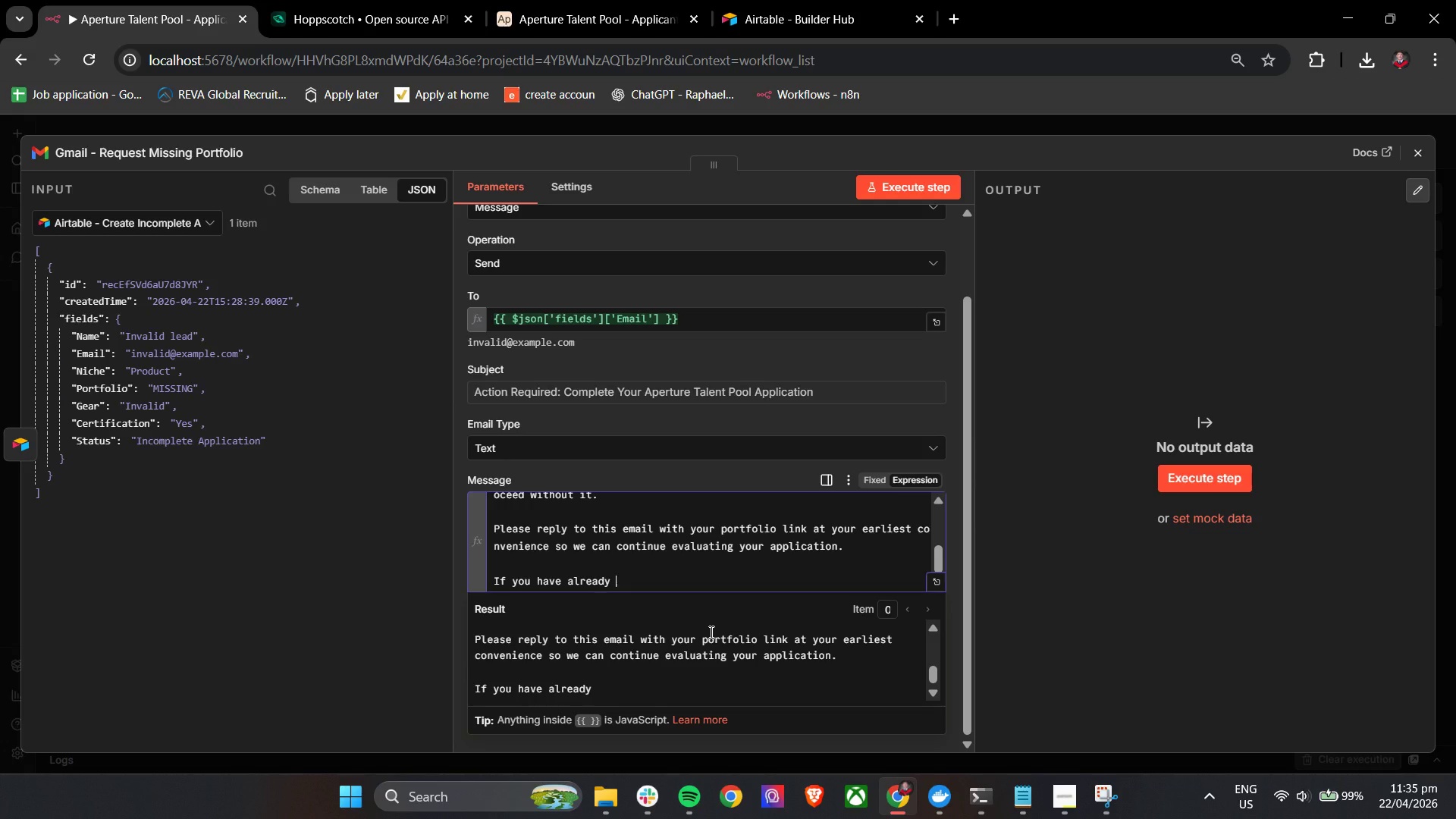 
type(sent it separe)
key(Backspace)
 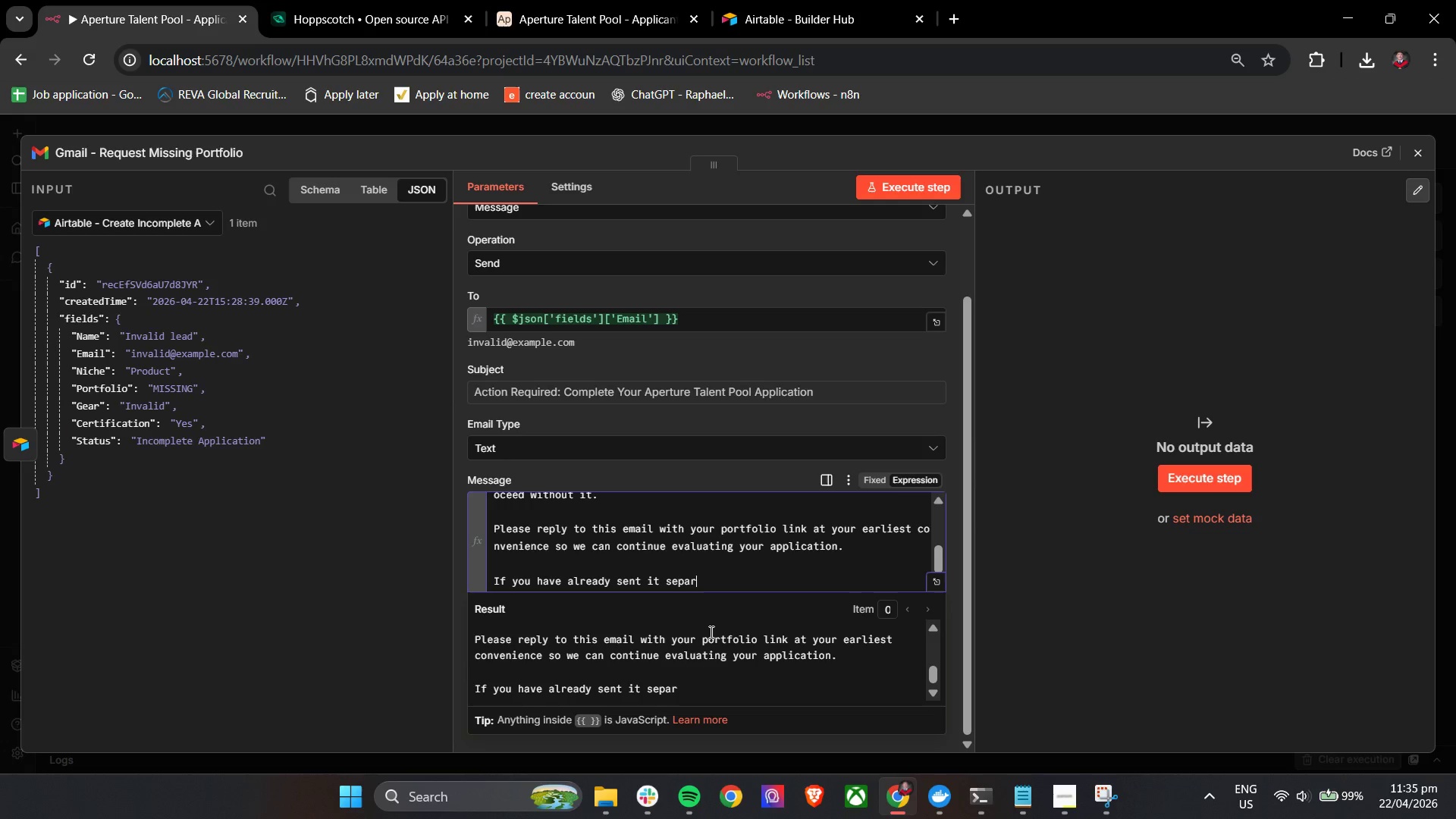 
wait(6.11)
 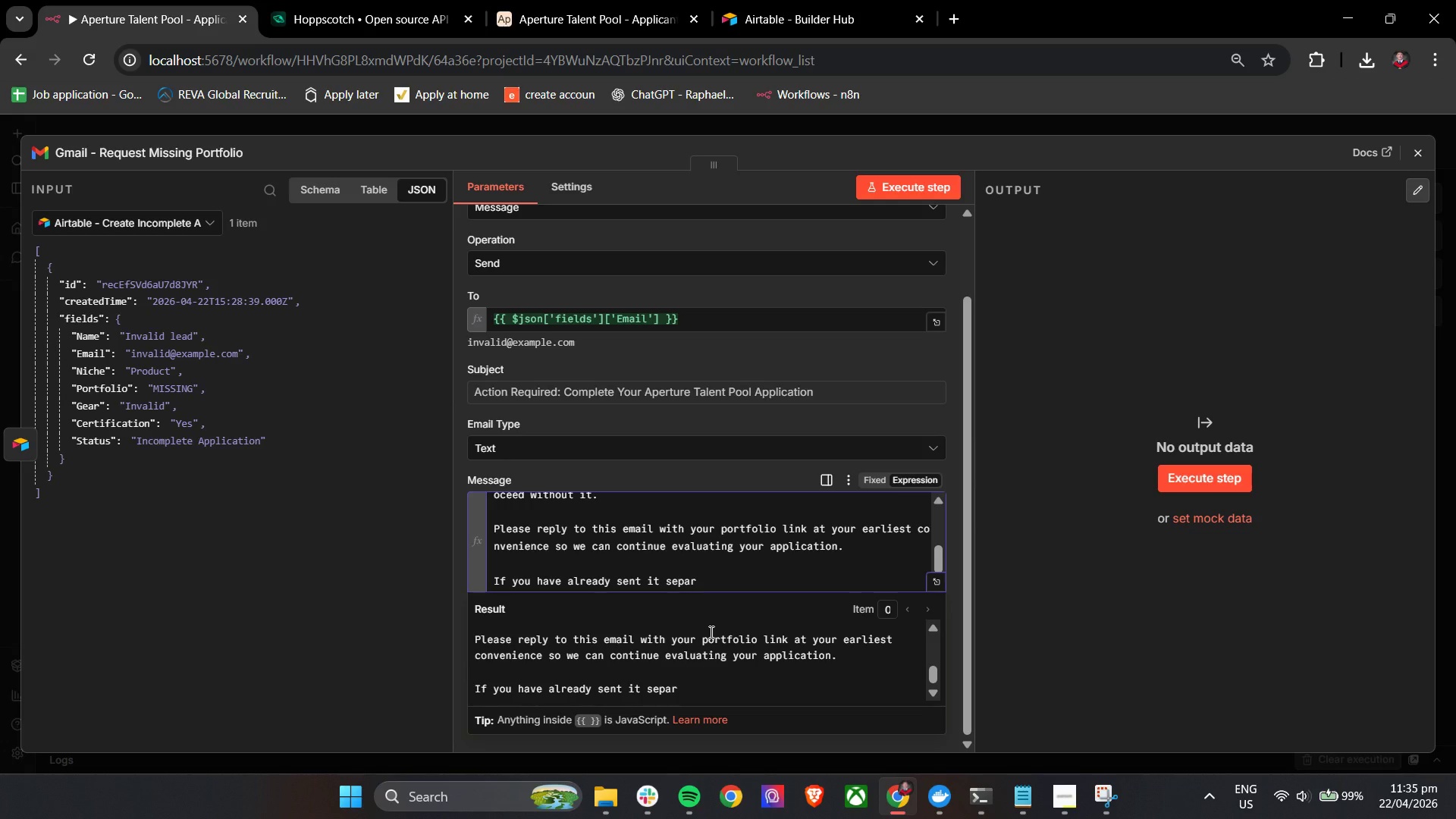 
type(ately )
key(Backspace)
type(, fell )
key(Backspace)
key(Backspace)
key(Backspace)
type(ek )
key(Backspace)
key(Backspace)
type(l free to disc)
key(Backspace)
type(regard this message.)
 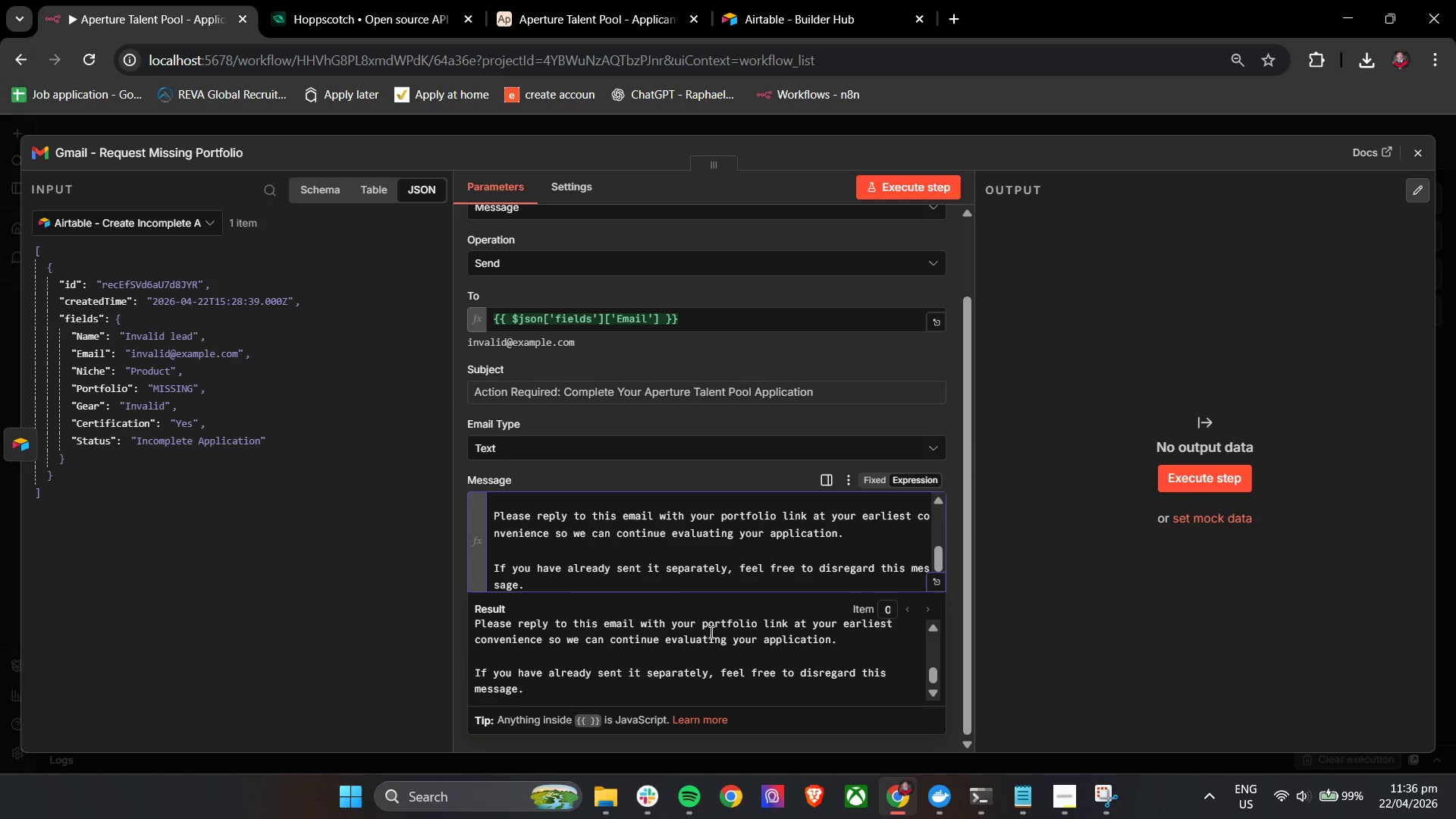 
key(Enter)
 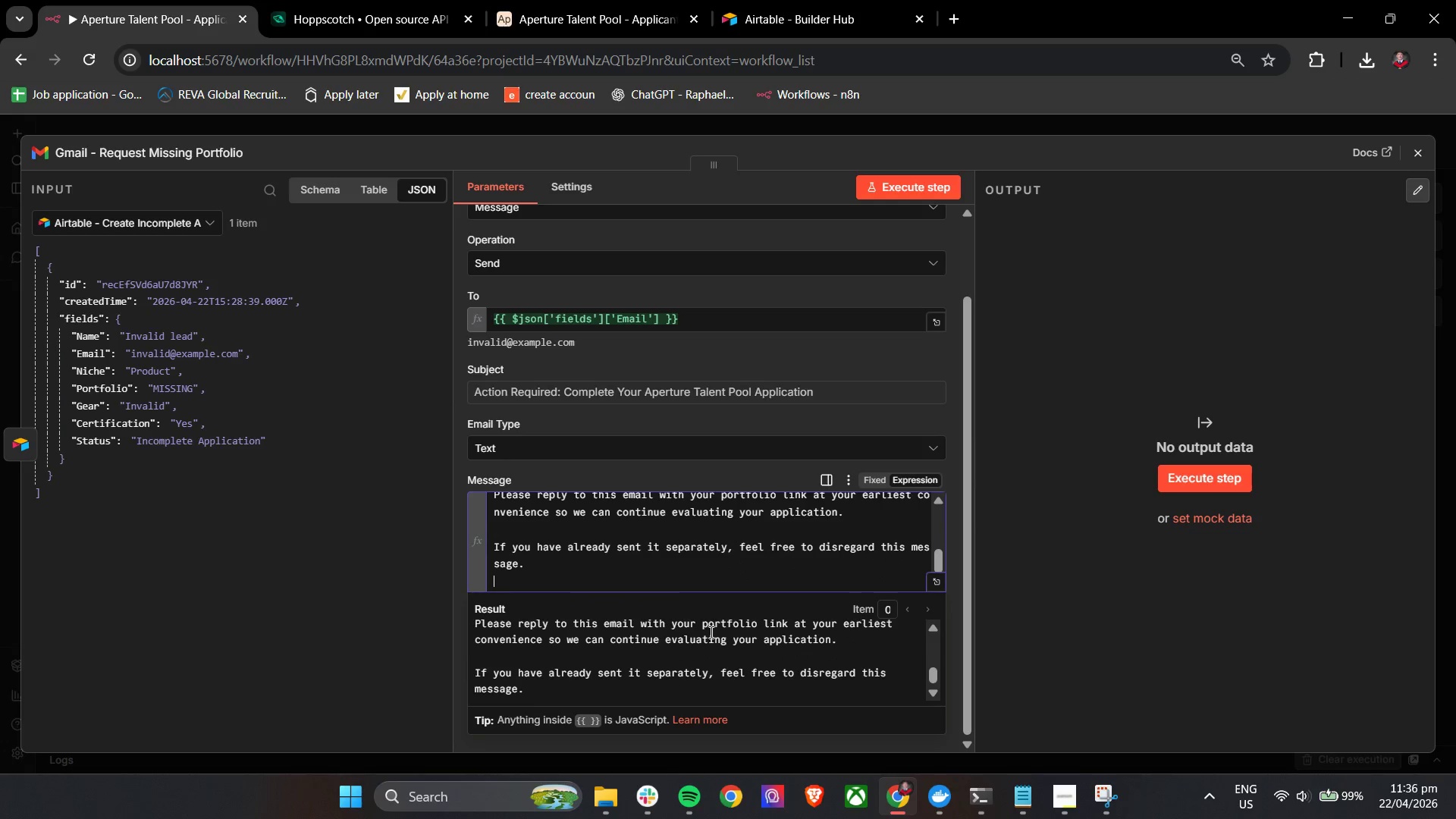 
key(Enter)
 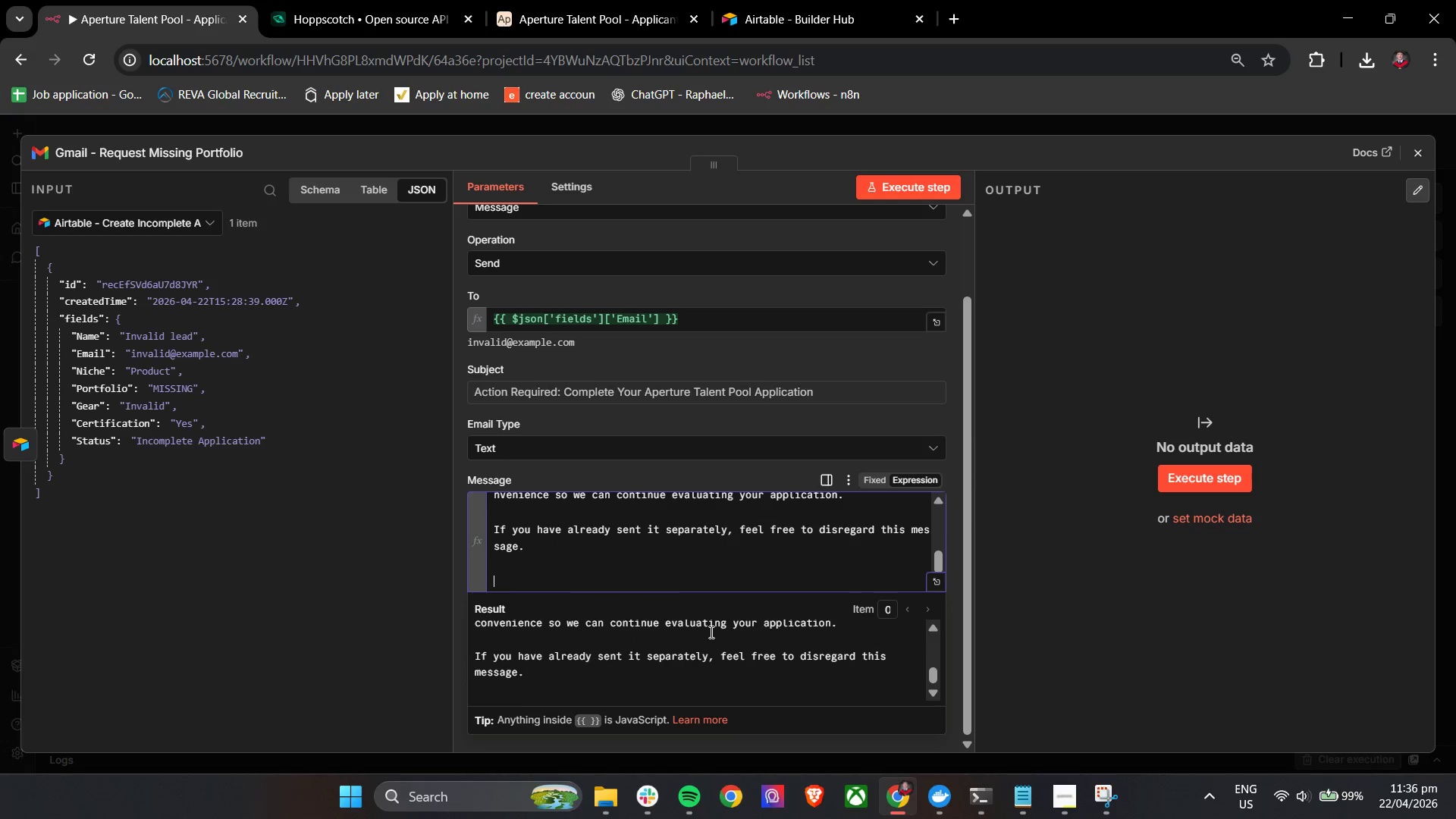 
type(We look forwar to reviewing your work.)
 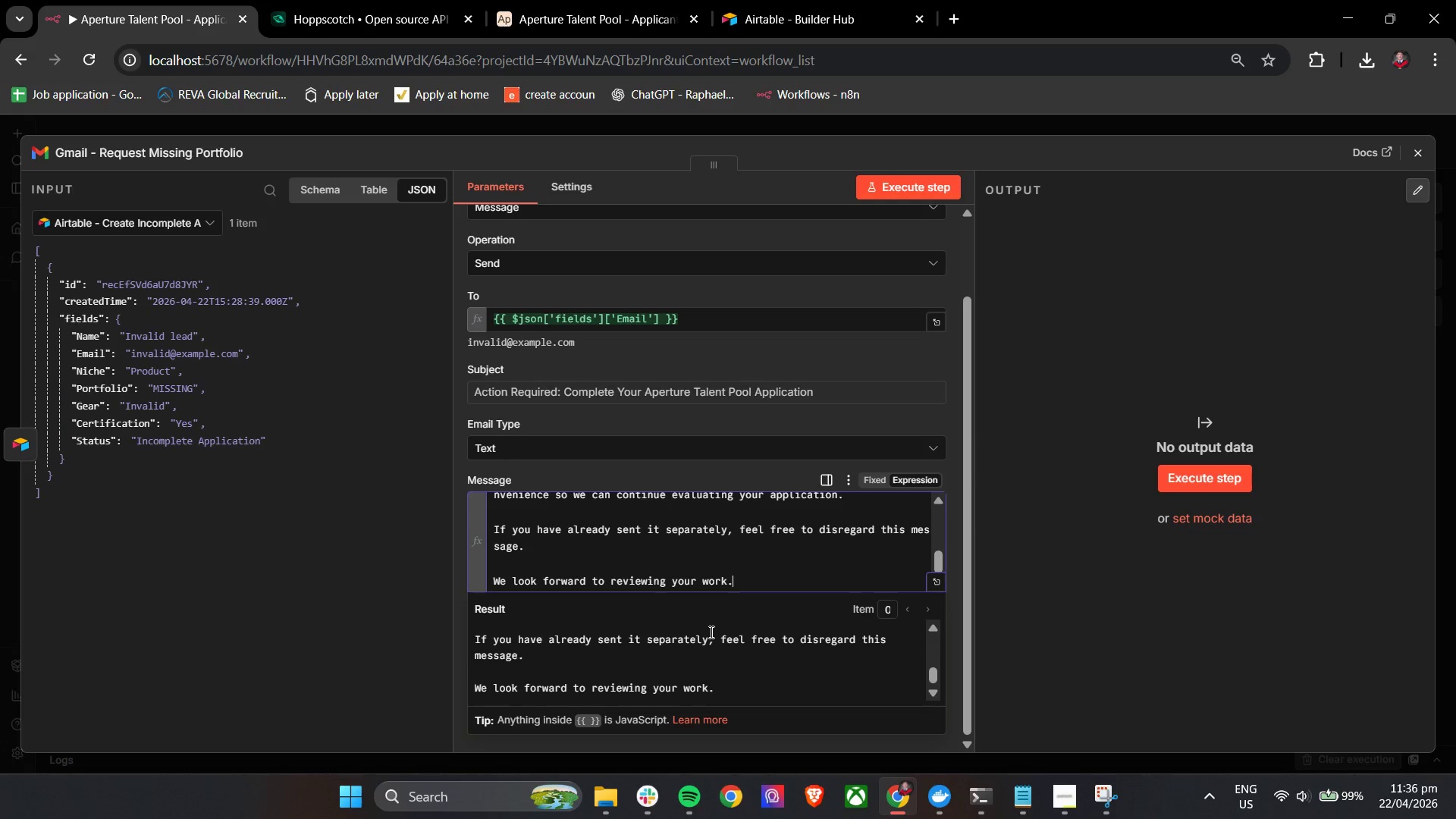 
hold_key(key=D, duration=0.31)
 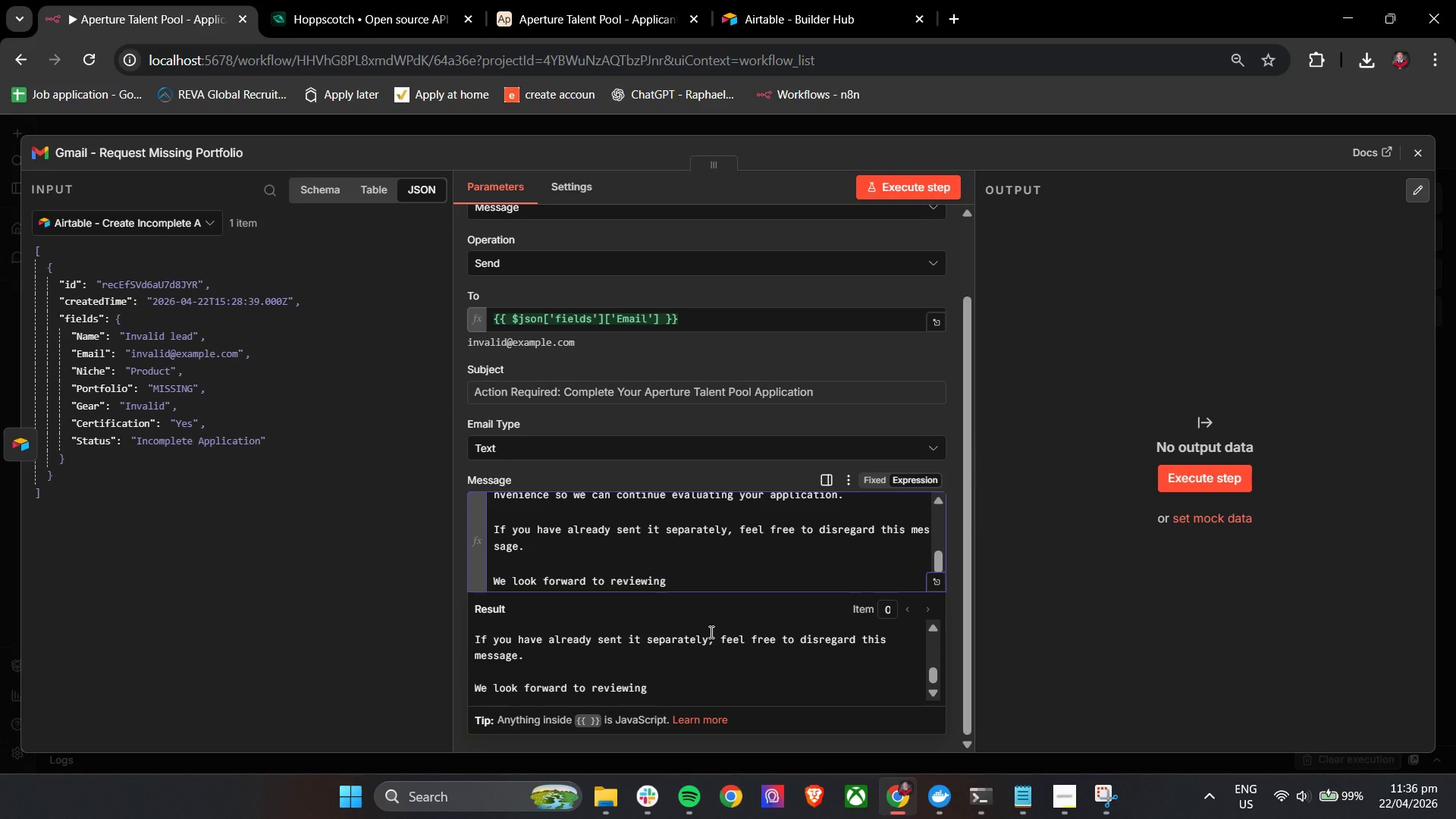 
key(Enter)
 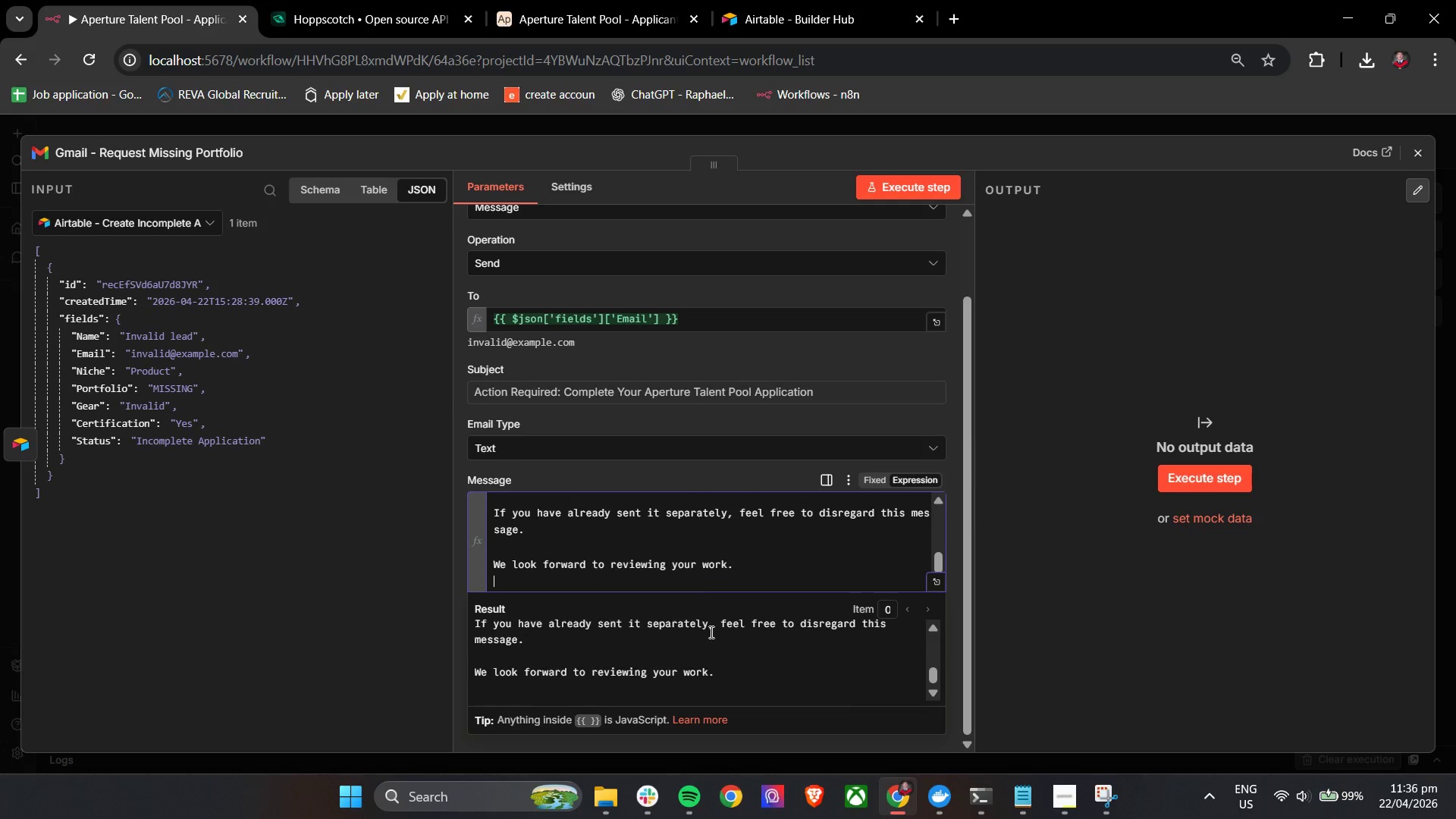 
key(Enter)
 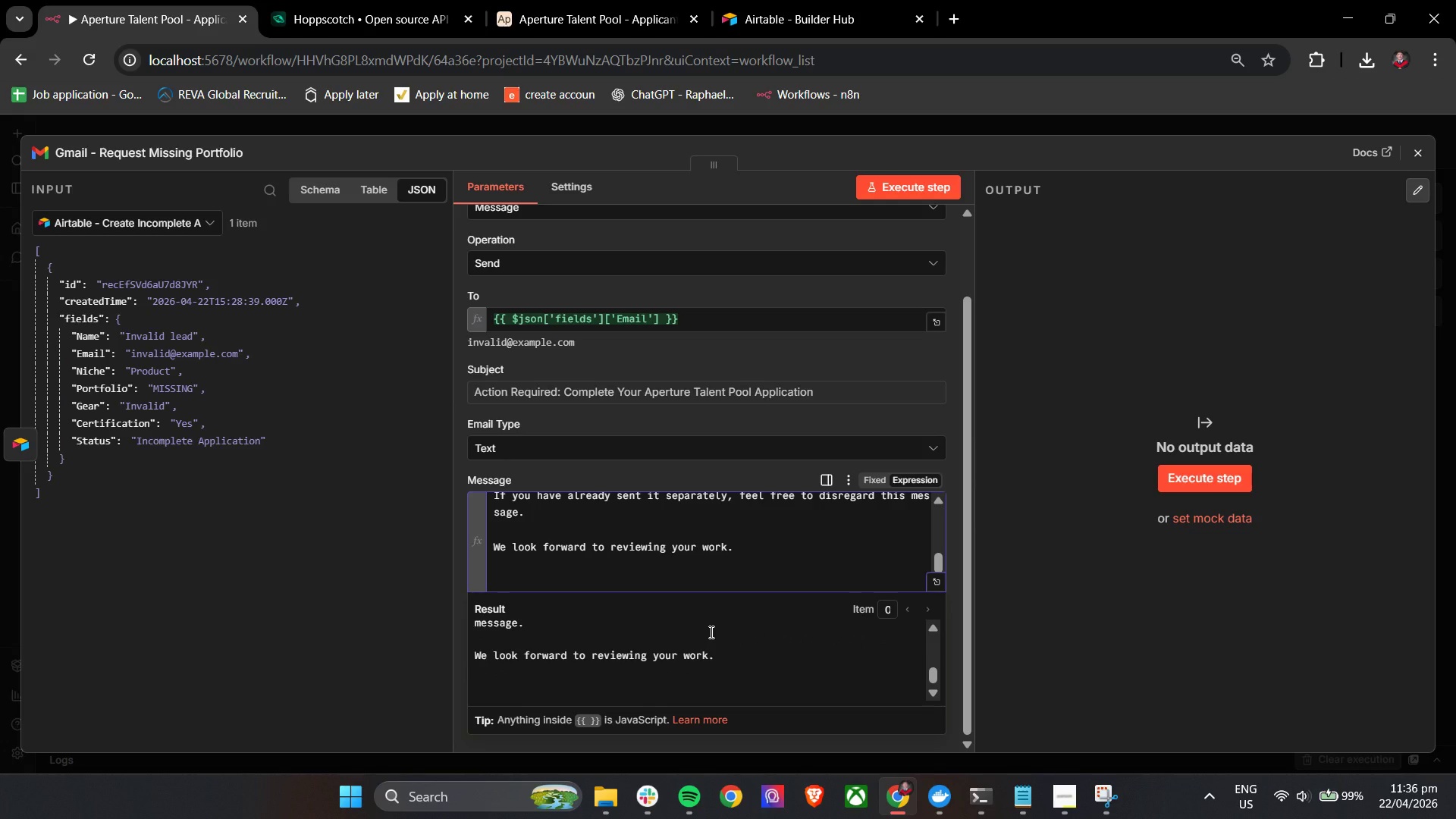 
type(Best regards,)
 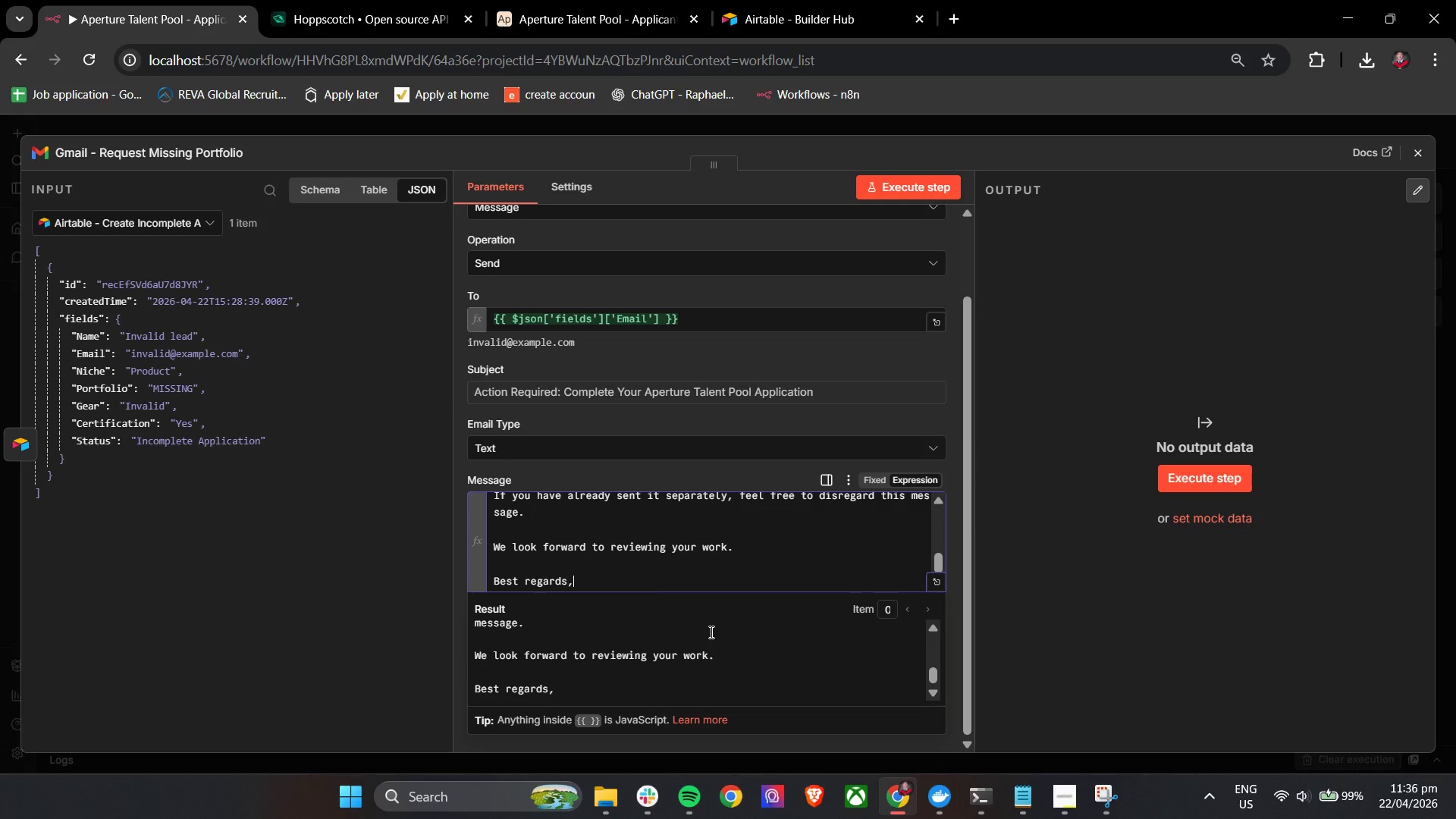 
key(Enter)
 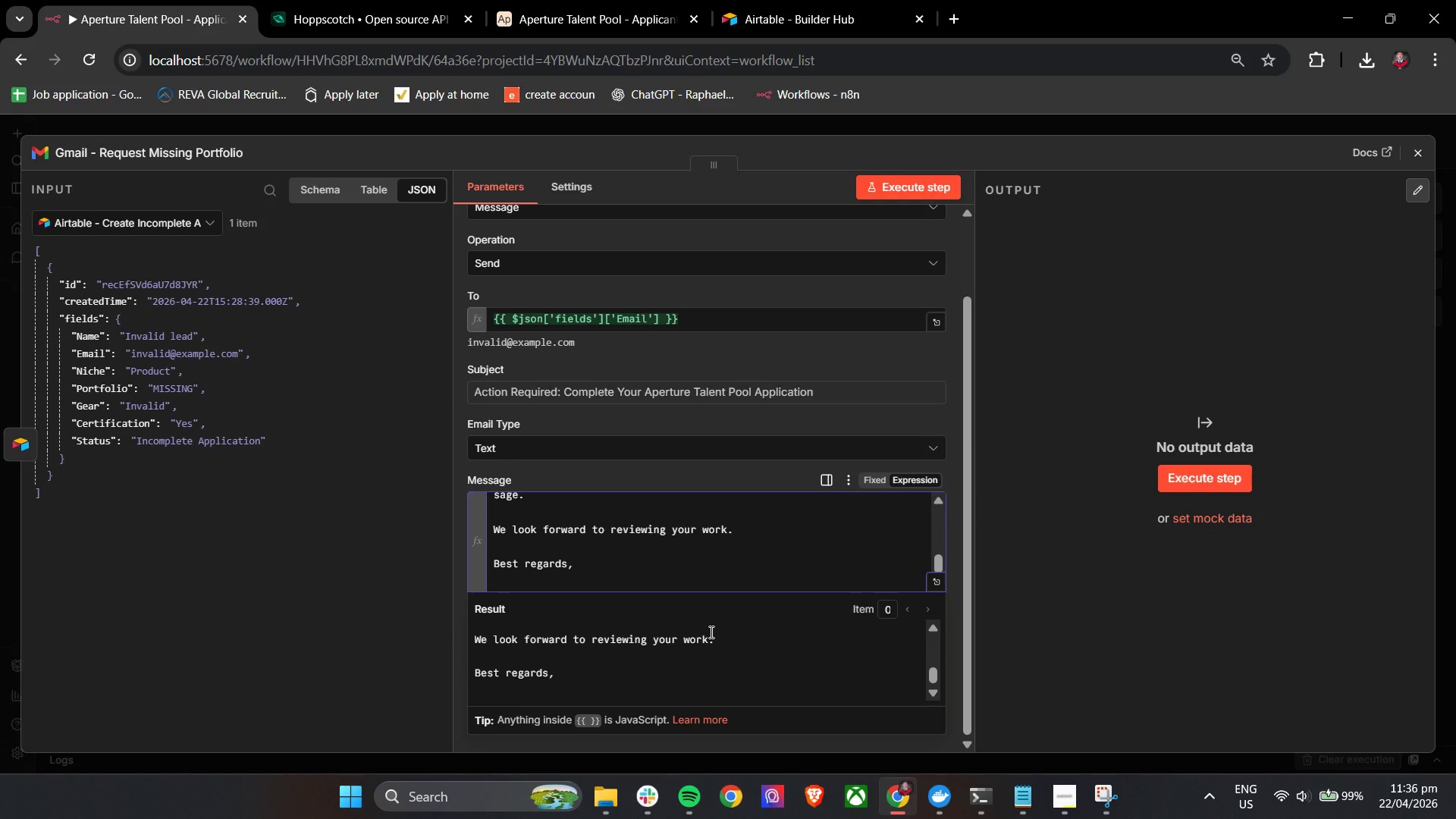 
type(Aperture Talent Pi)
key(Backspace)
type(ool)
 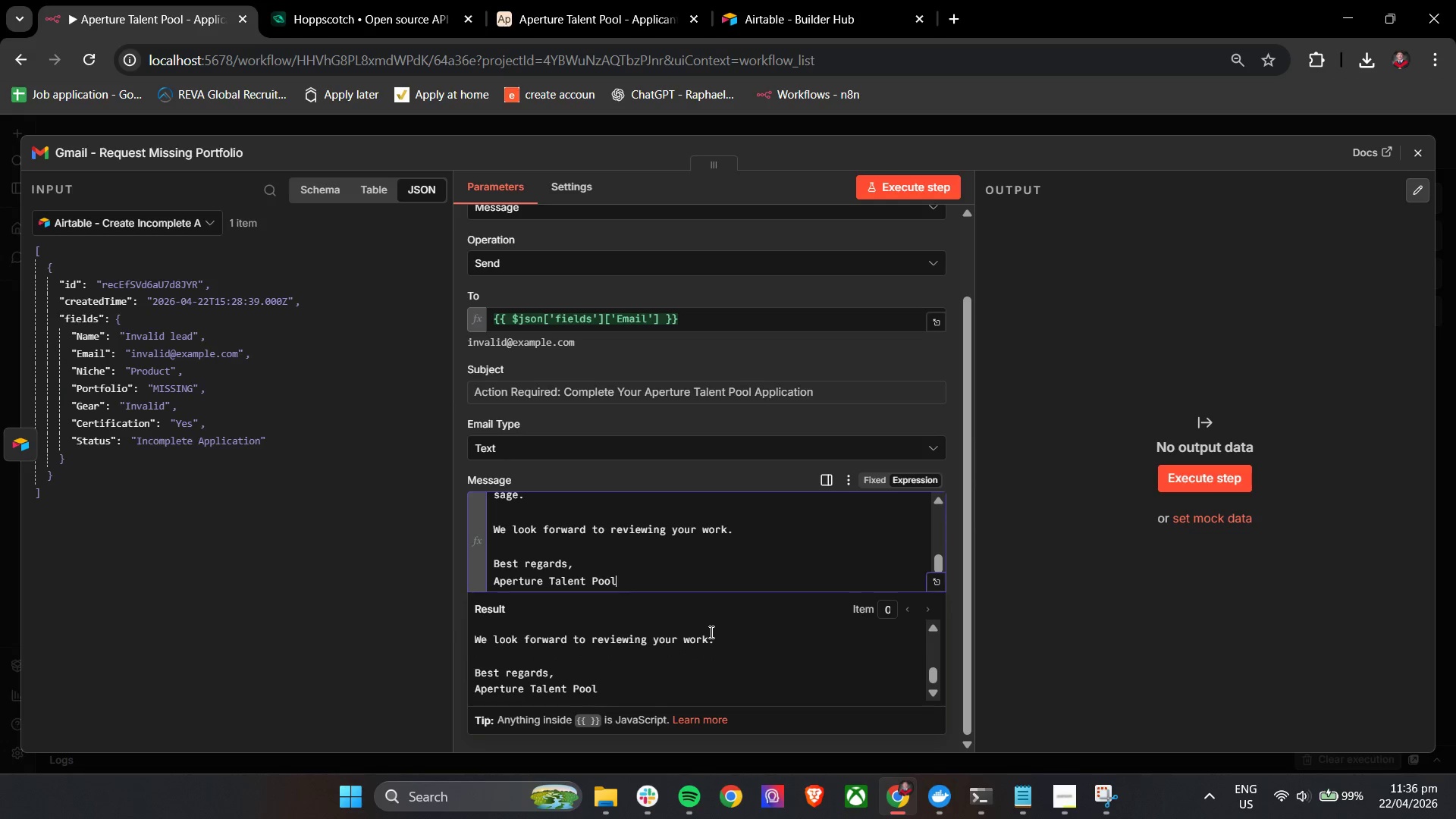 
key(Enter)
 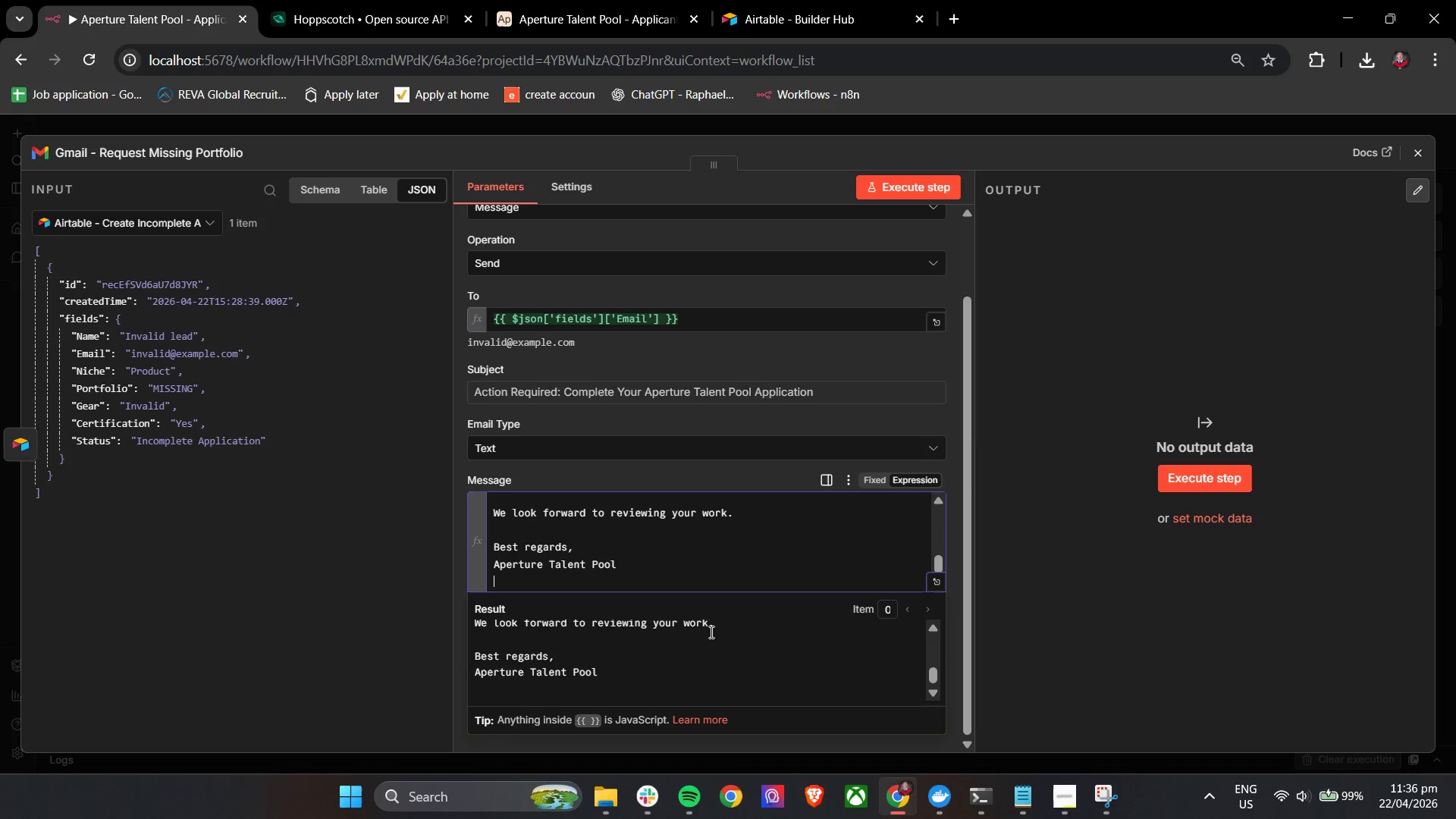 
hold_key(key=ShiftLeft, duration=0.45)
 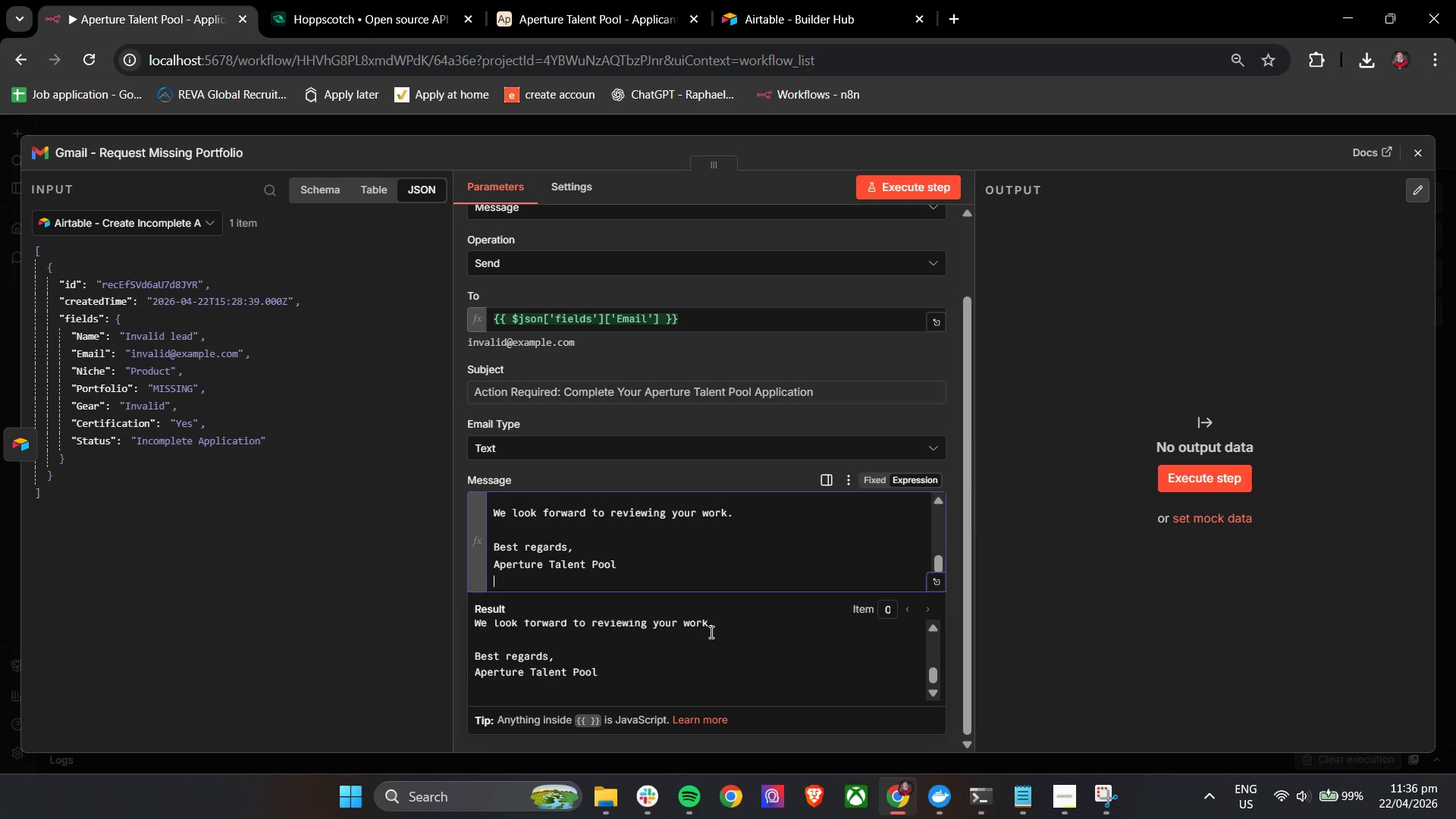 
type(Talent Acquisition Team)
 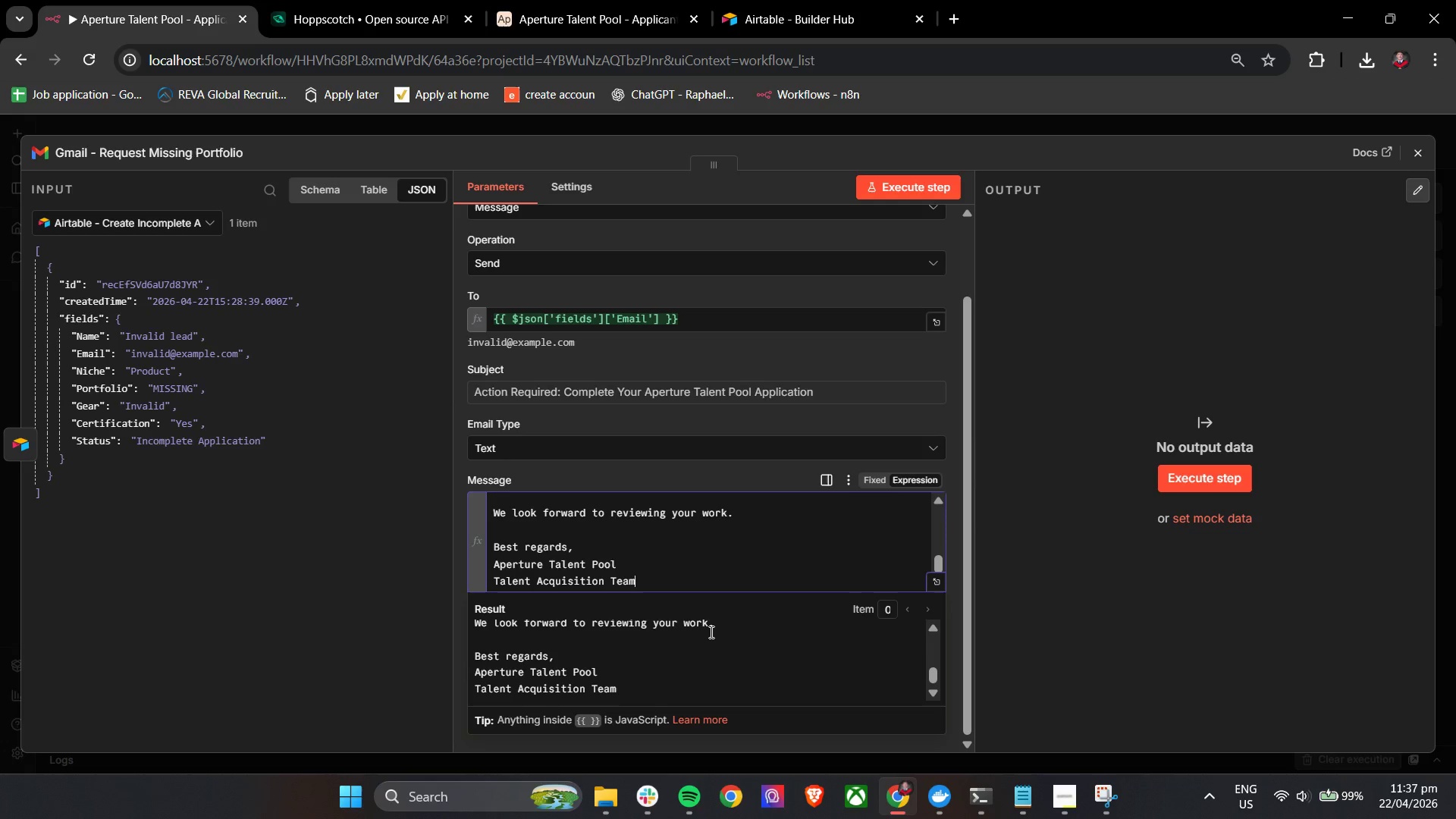 
left_click([720, 475])
 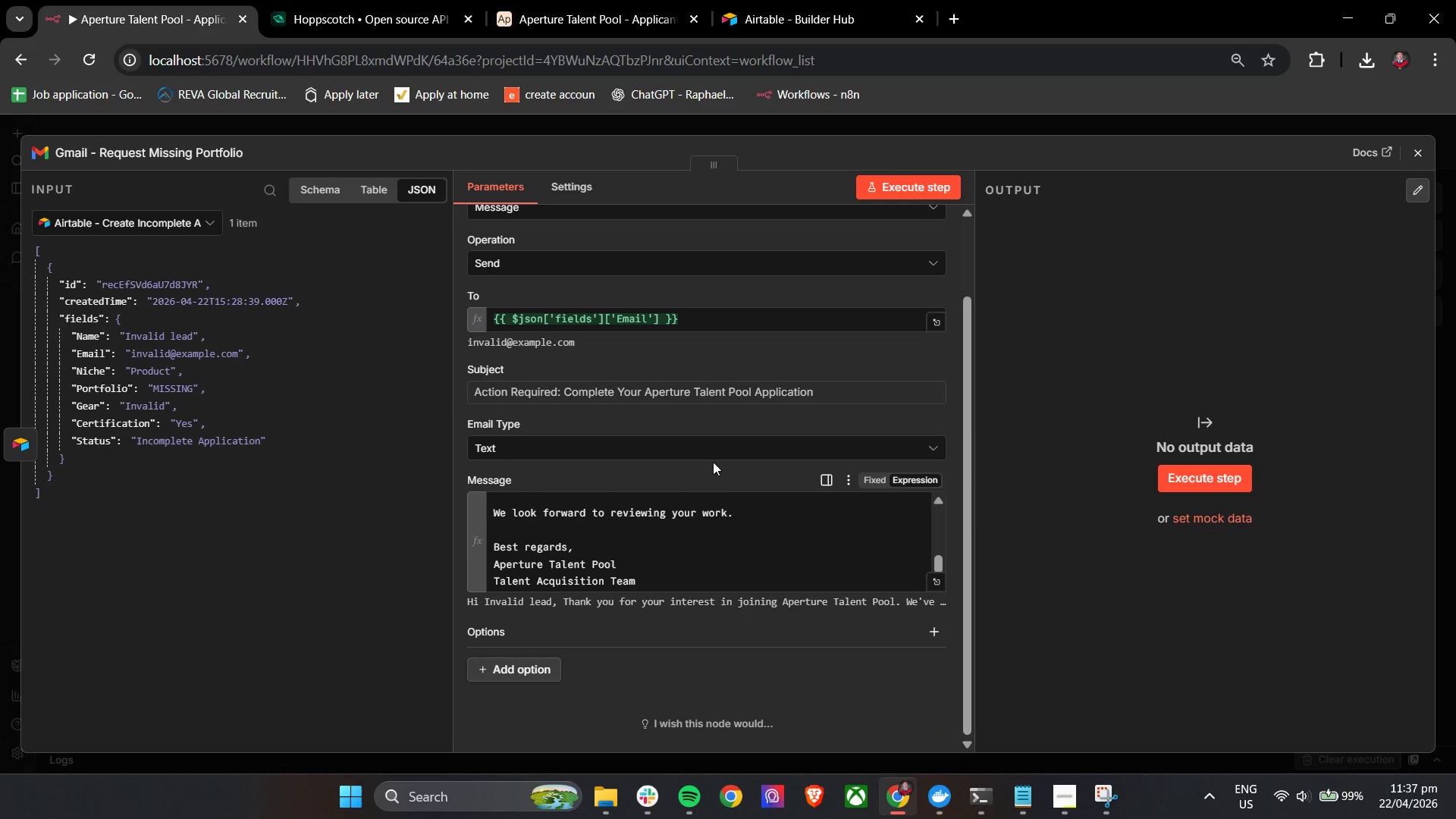 
scroll: coordinate [583, 573], scroll_direction: down, amount: 9.0
 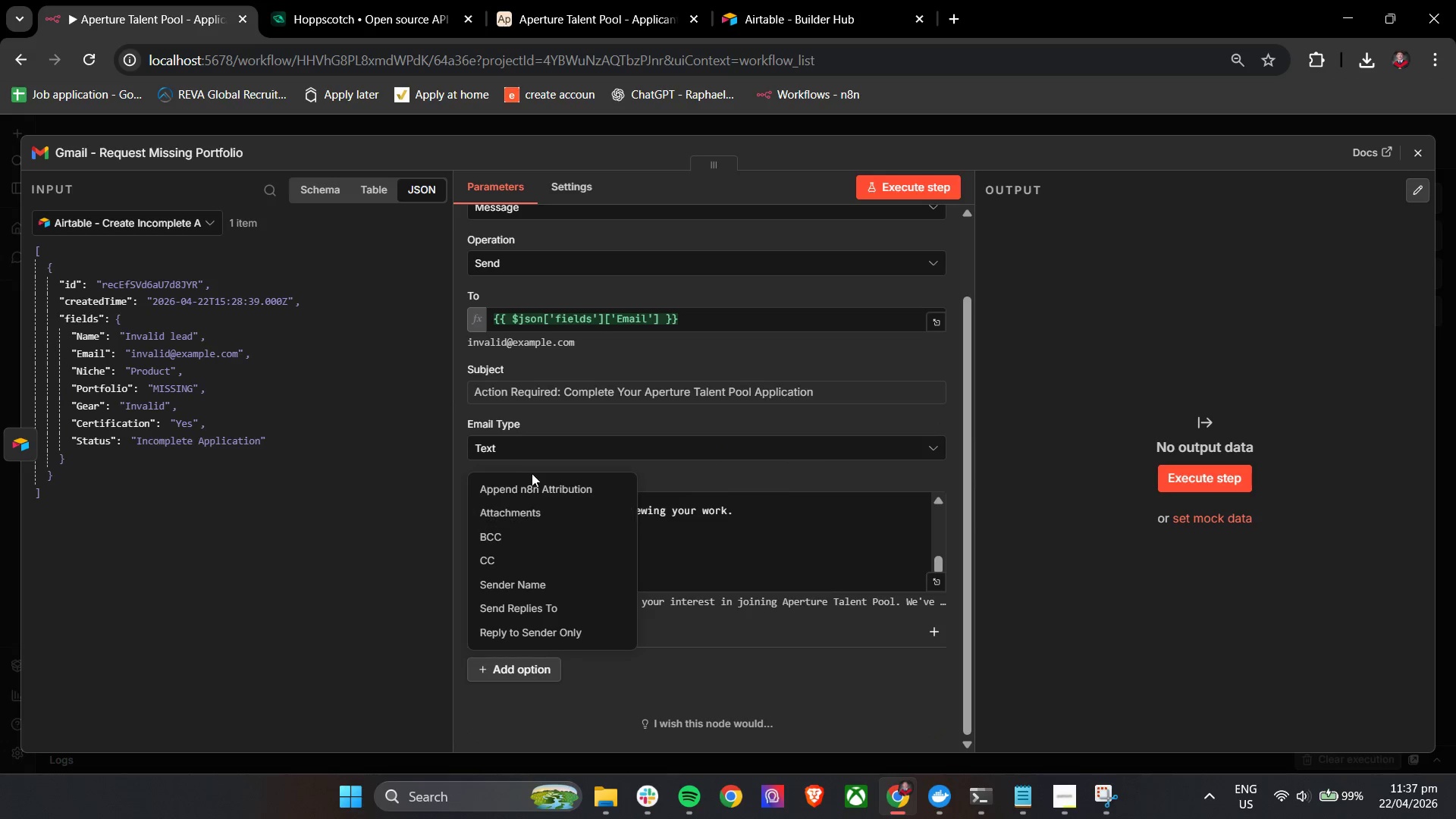 
left_click([530, 492])
 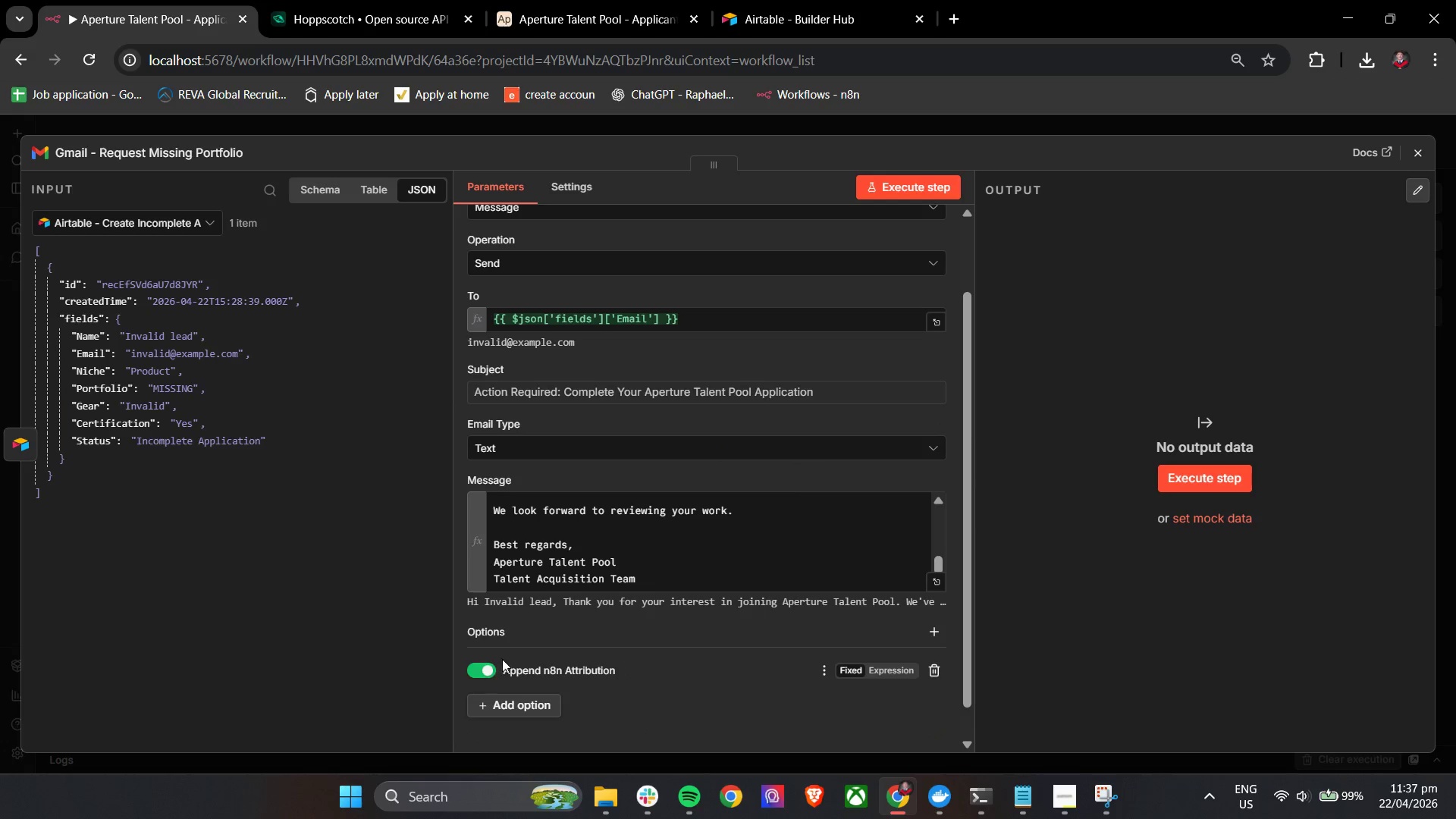 
double_click([581, 634])
 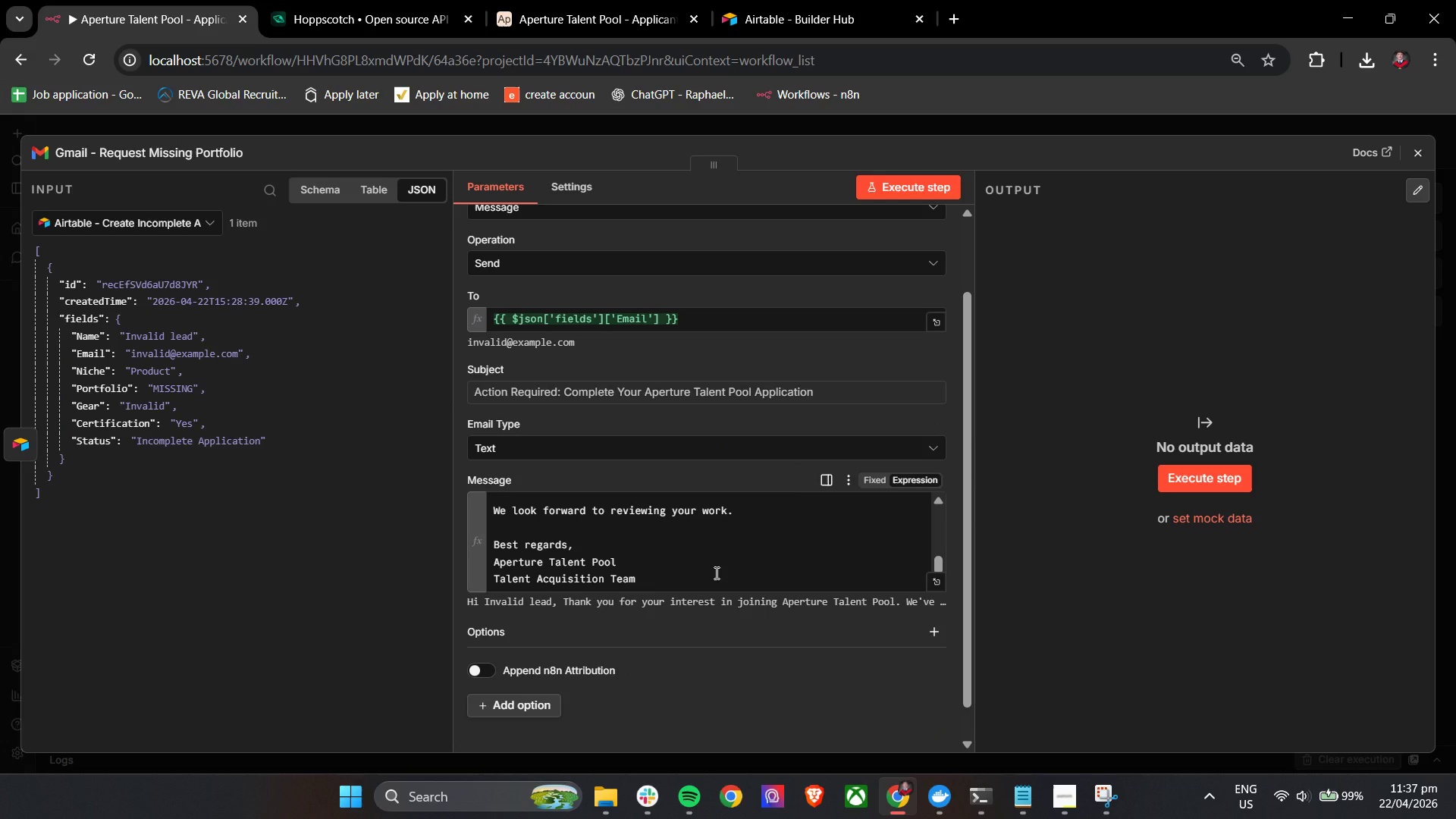 
scroll: coordinate [717, 573], scroll_direction: down, amount: 10.0
 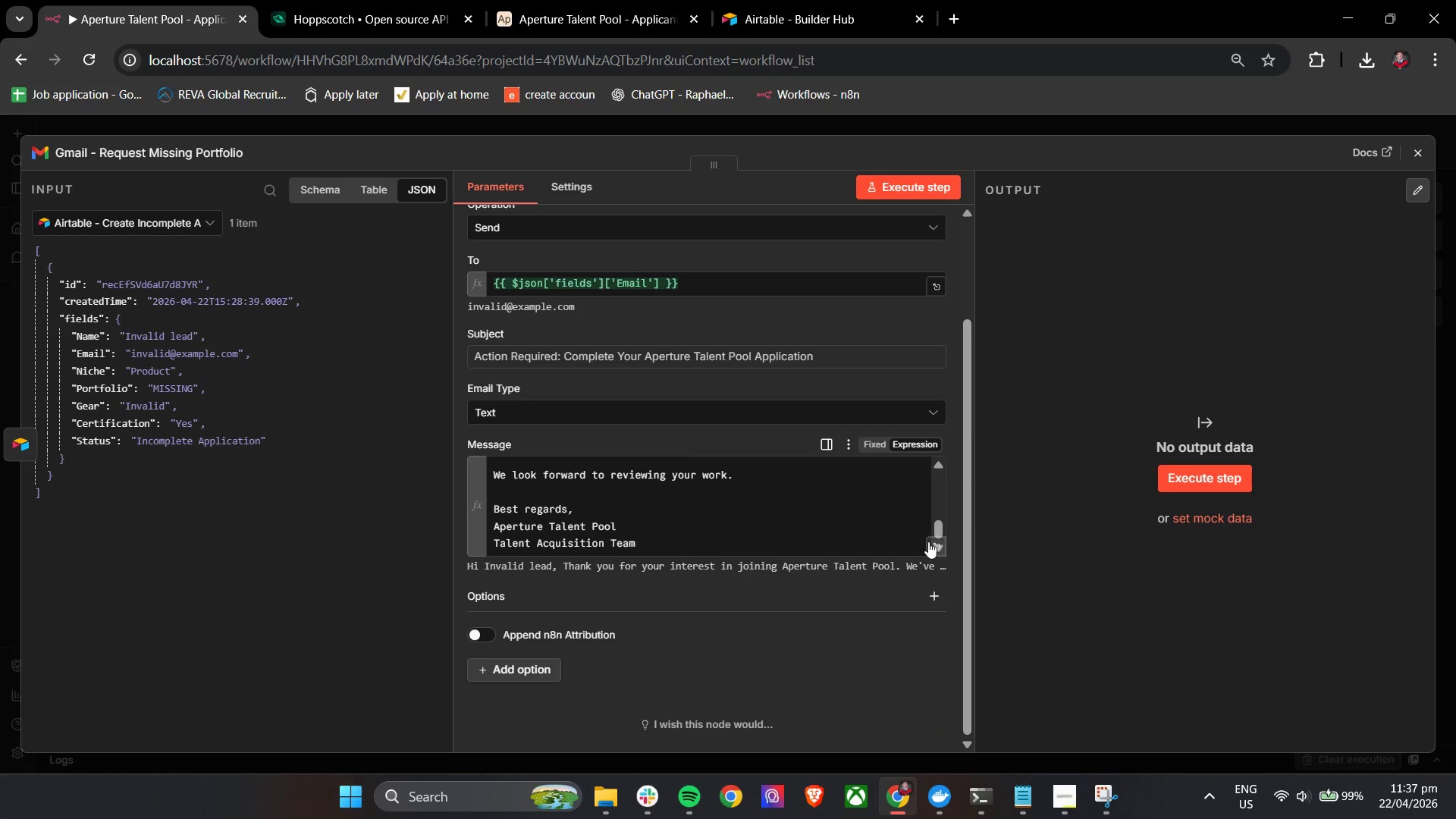 
left_click([935, 548])
 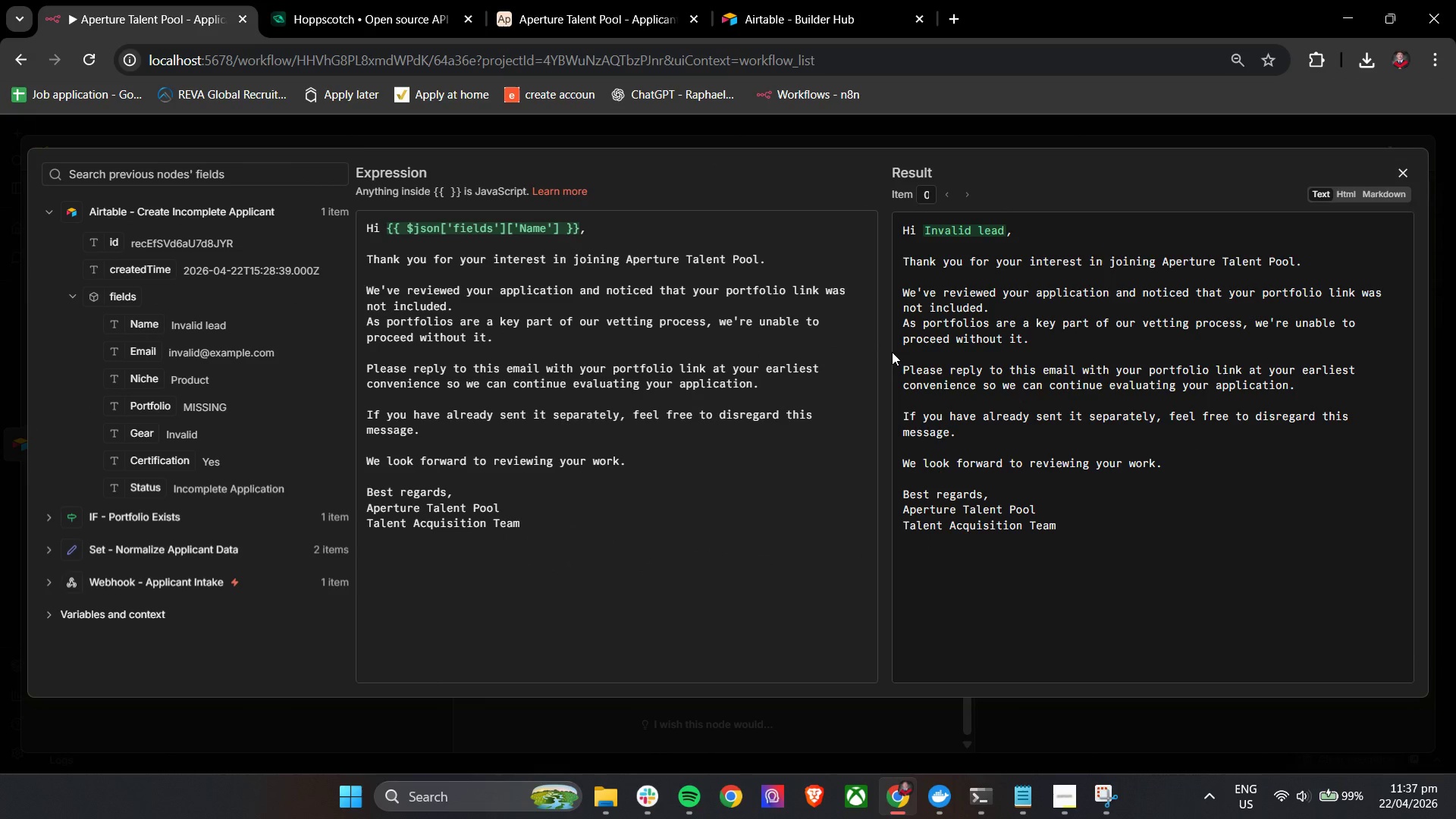 
wait(12.5)
 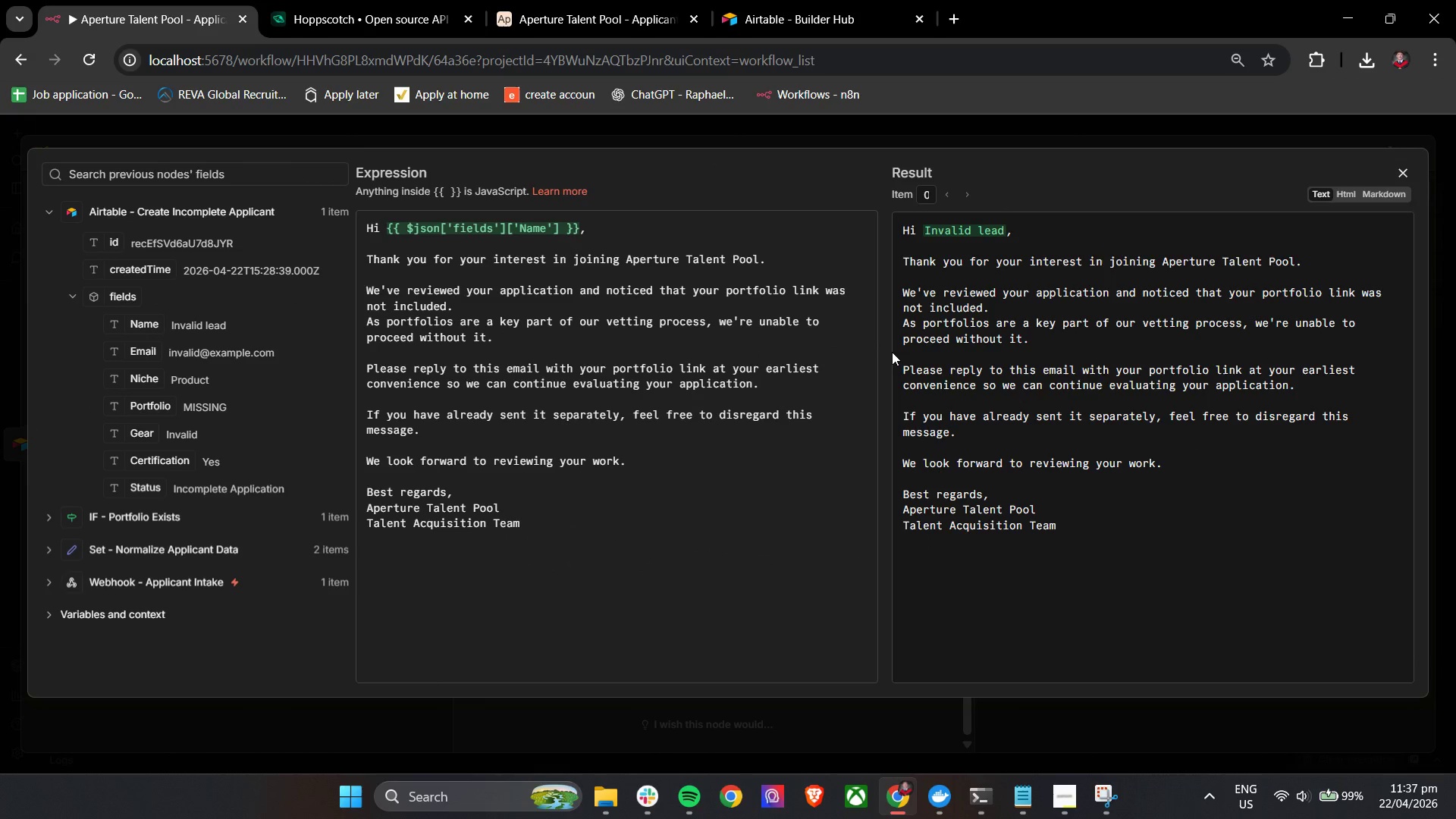 
left_click([1404, 168])
 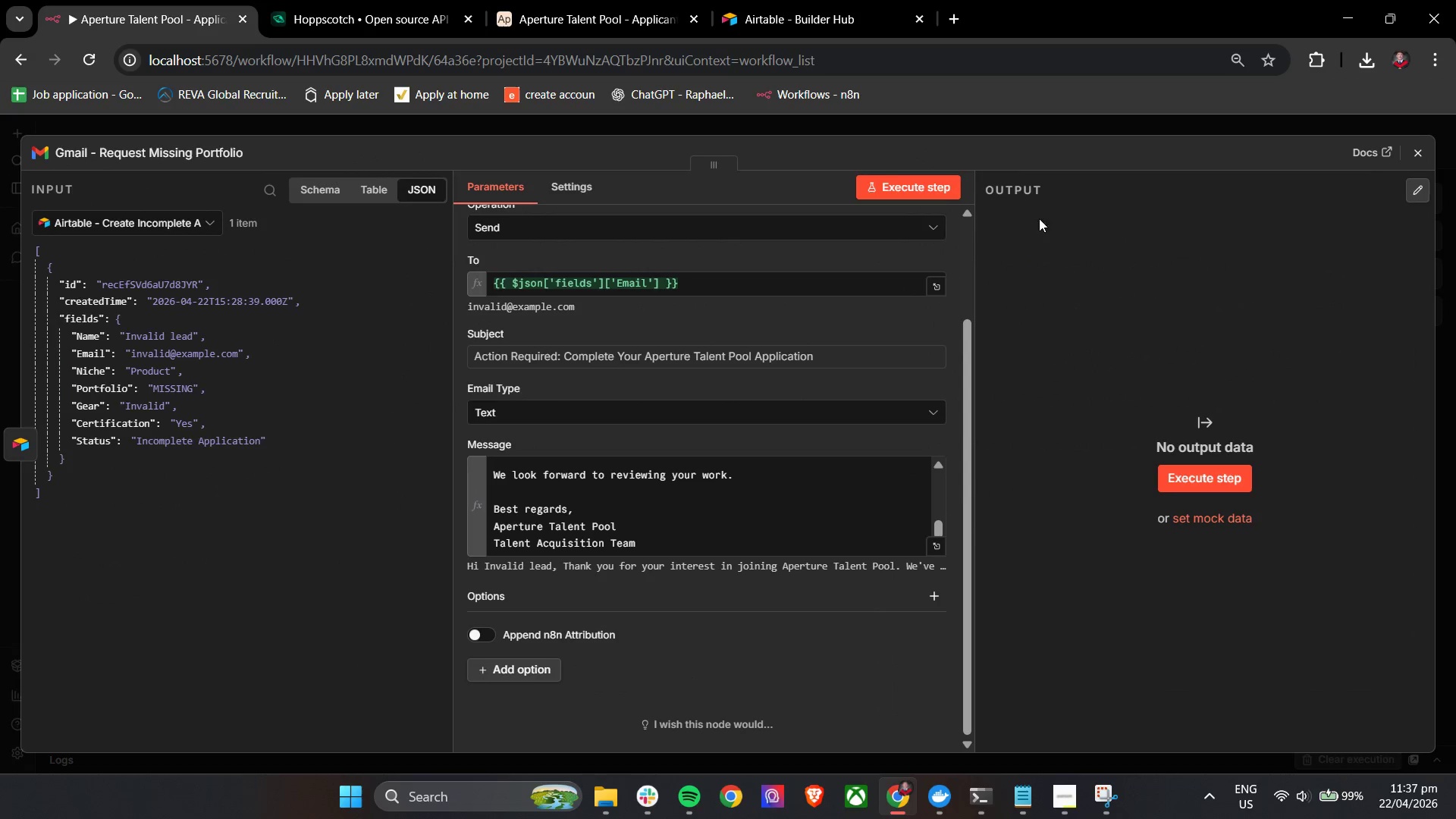 
left_click([937, 195])
 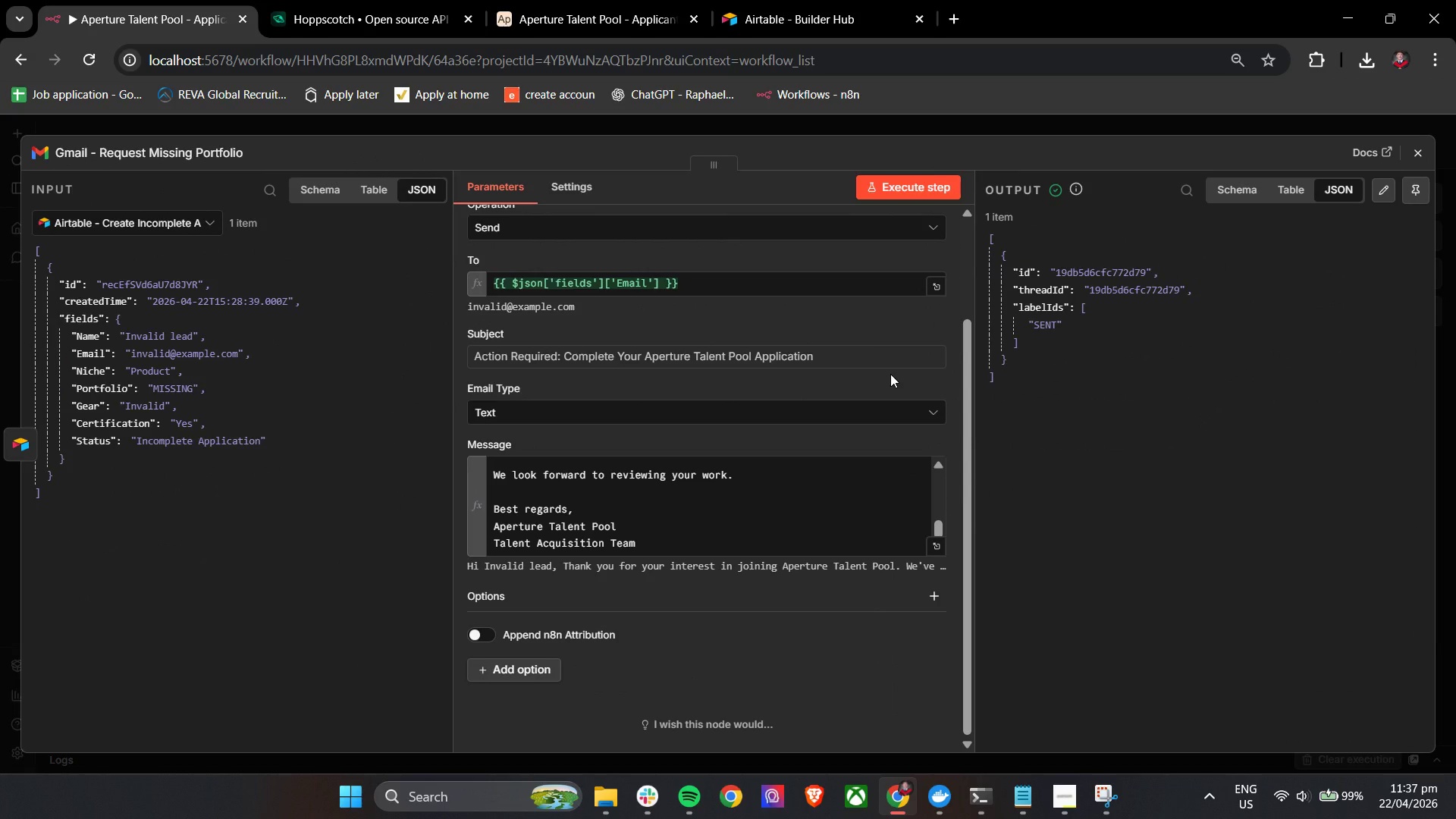 
wait(25.56)
 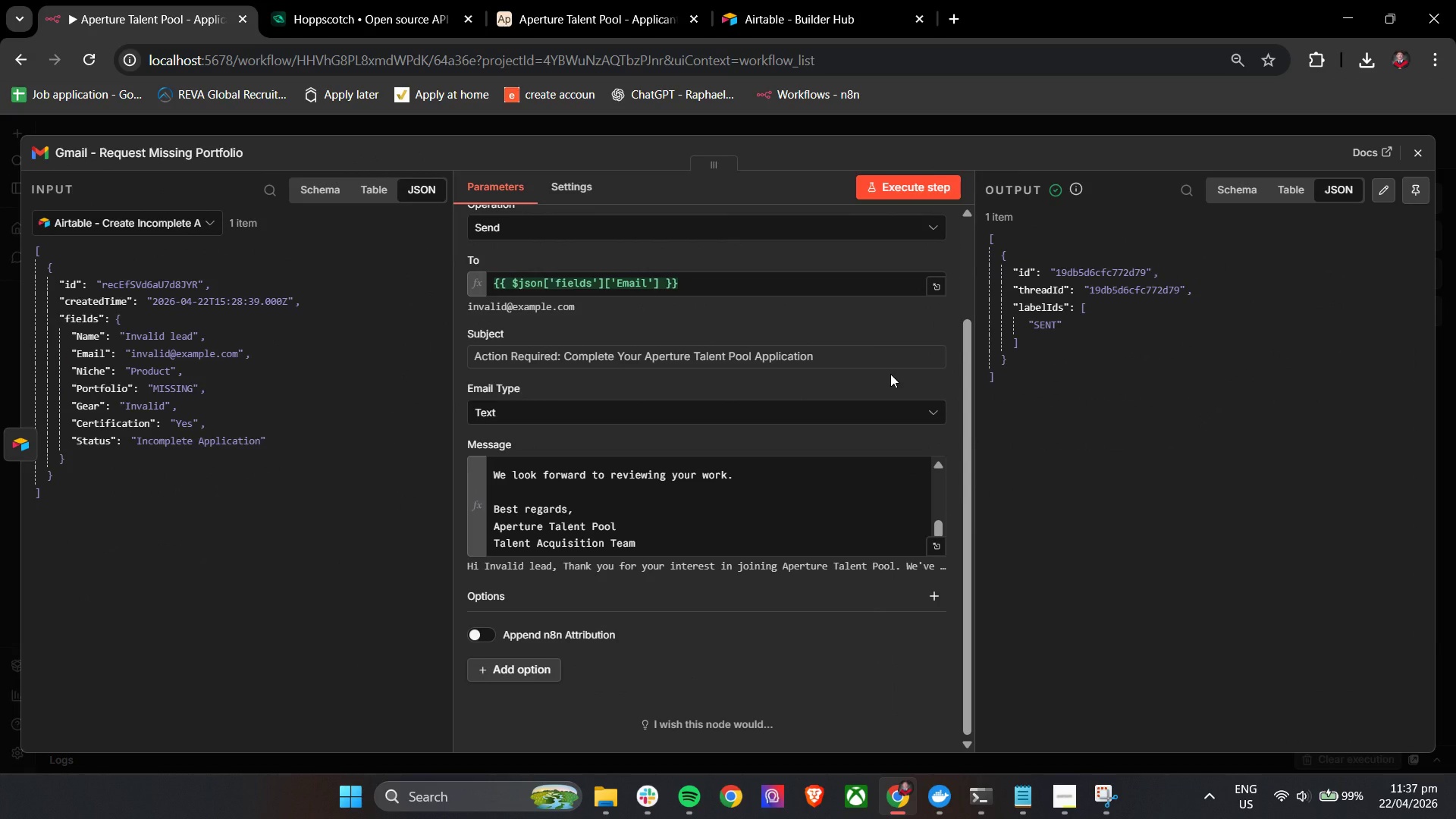 
left_click([1419, 153])
 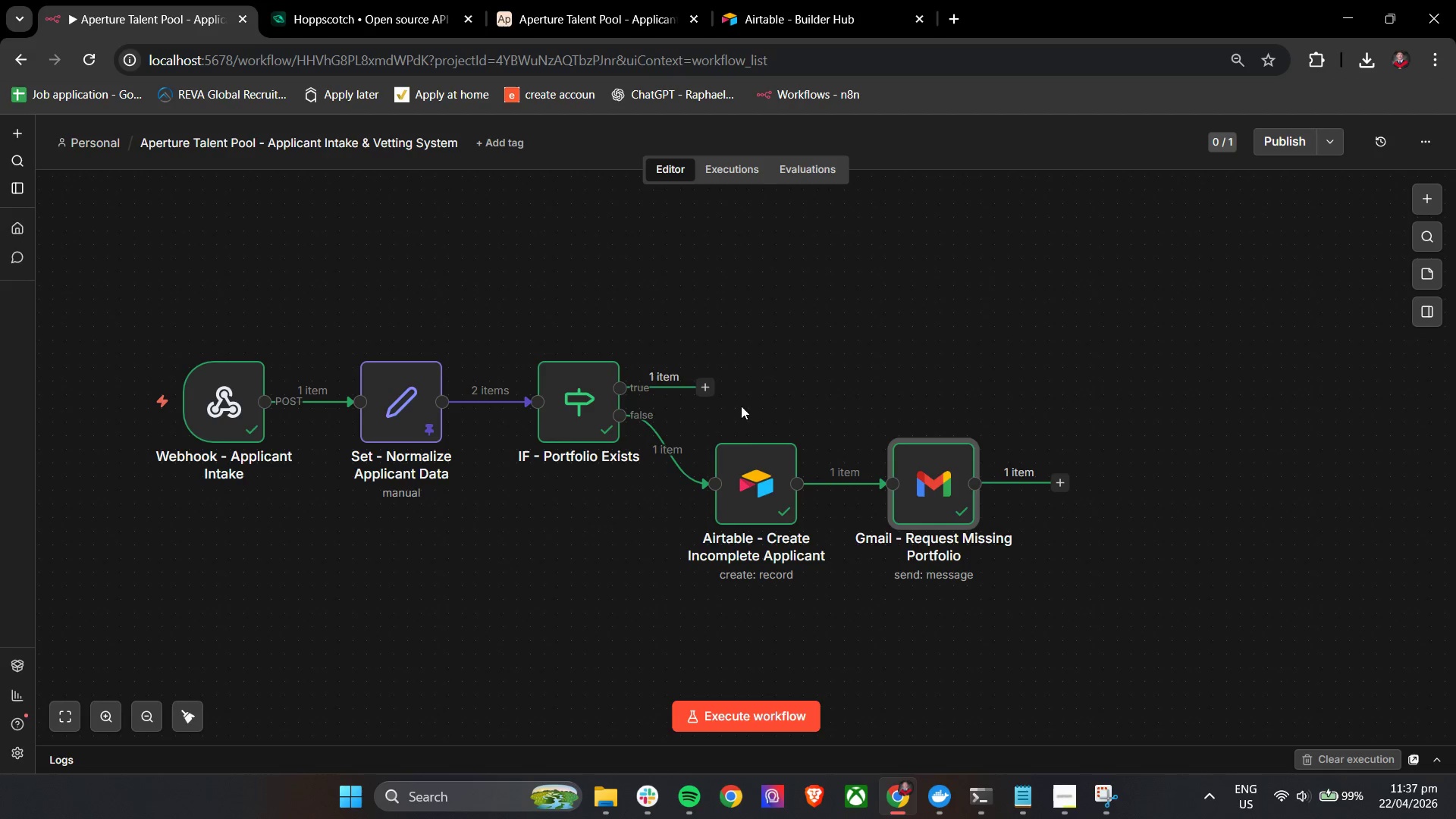 
left_click([703, 390])
 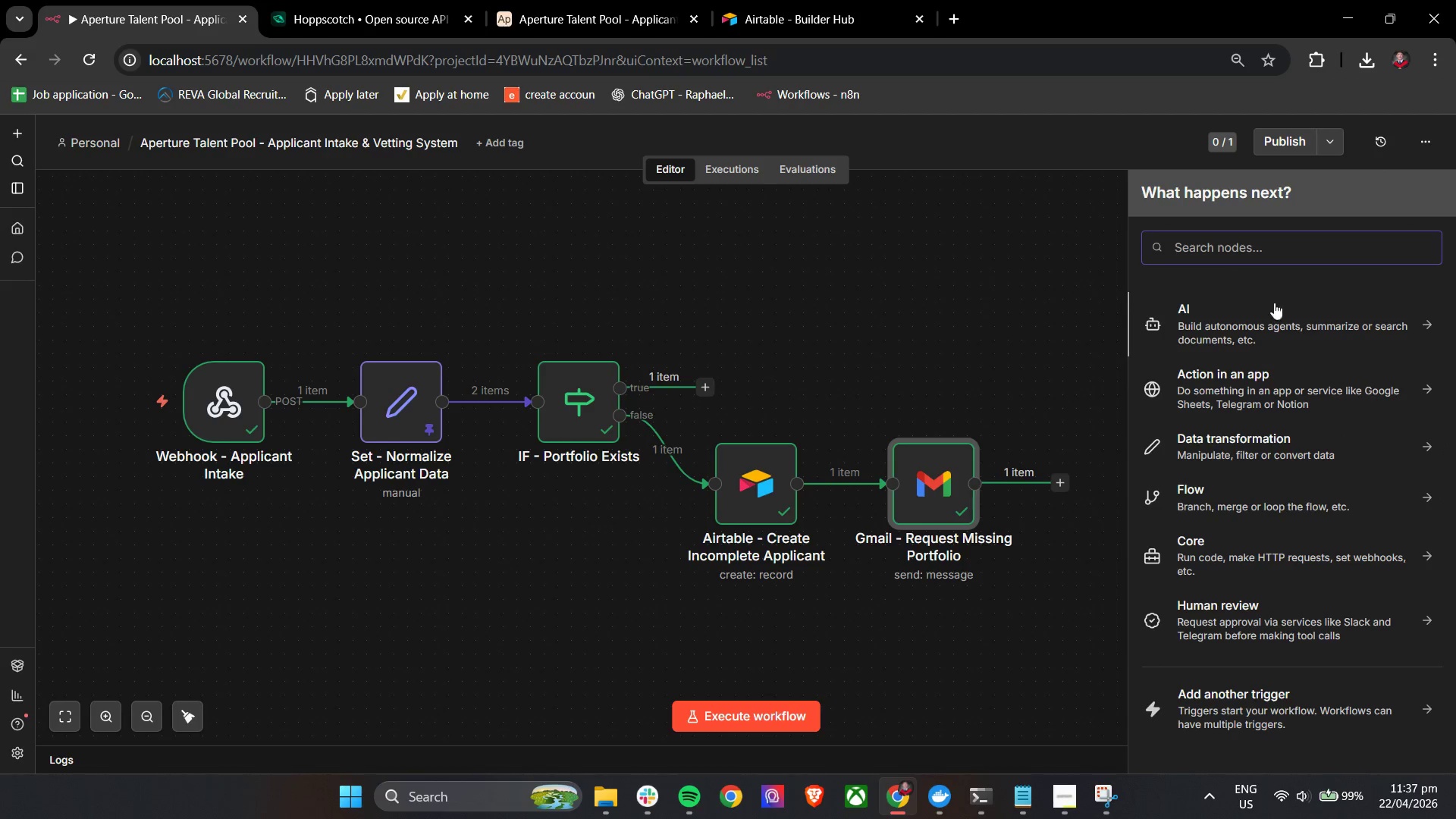 
left_click([1242, 261])
 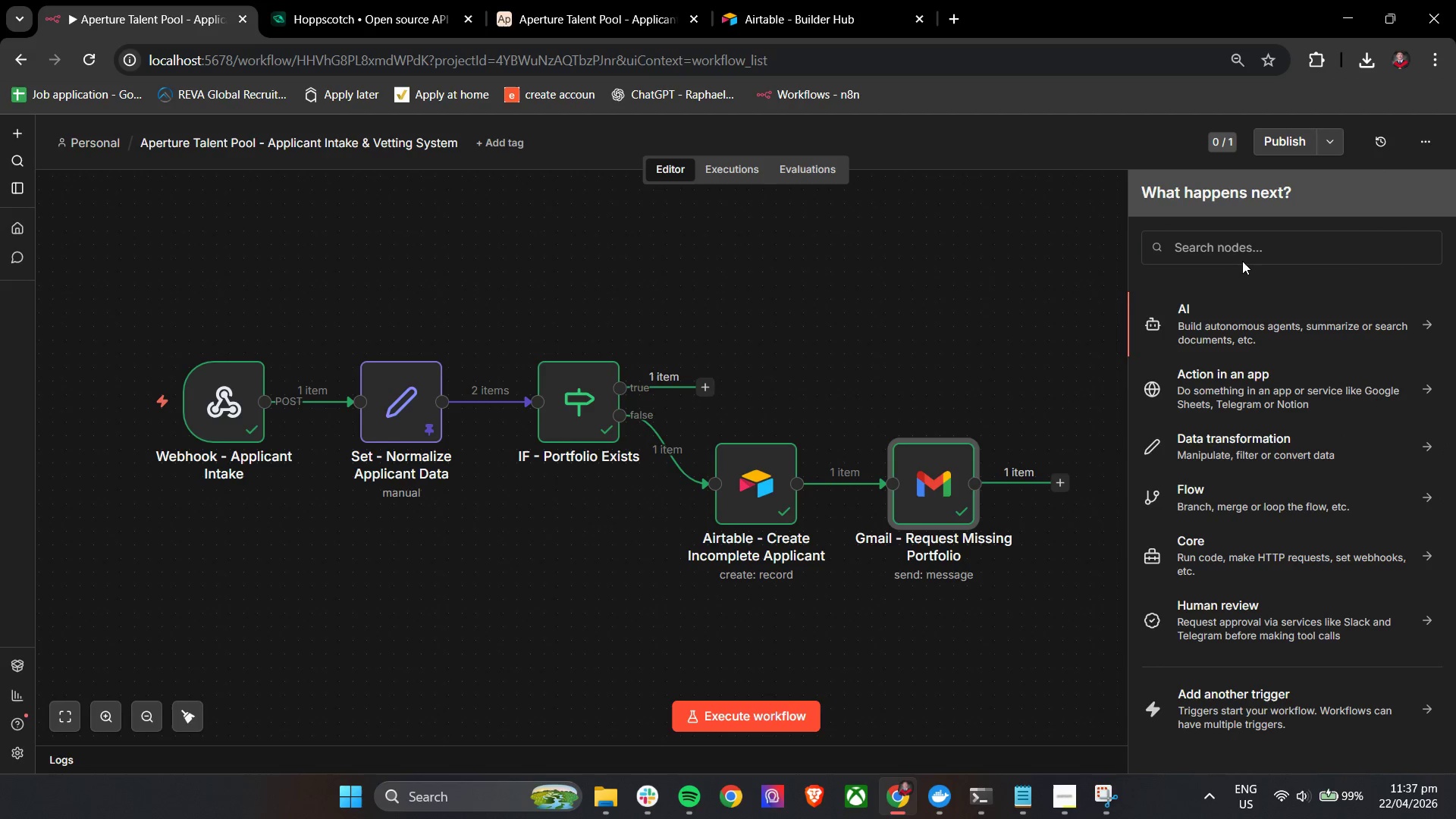 
key(S)
 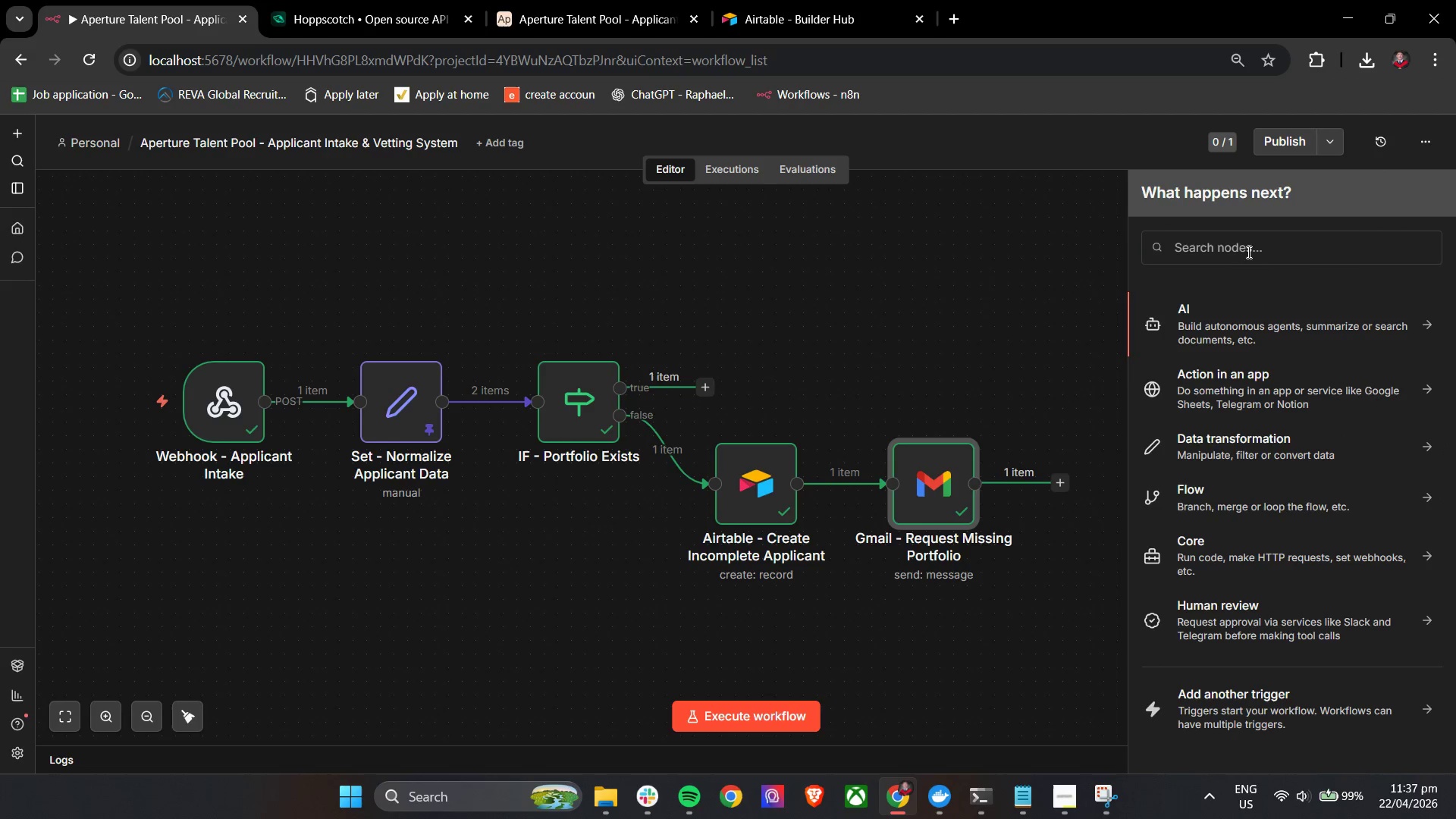 
left_click([1248, 251])
 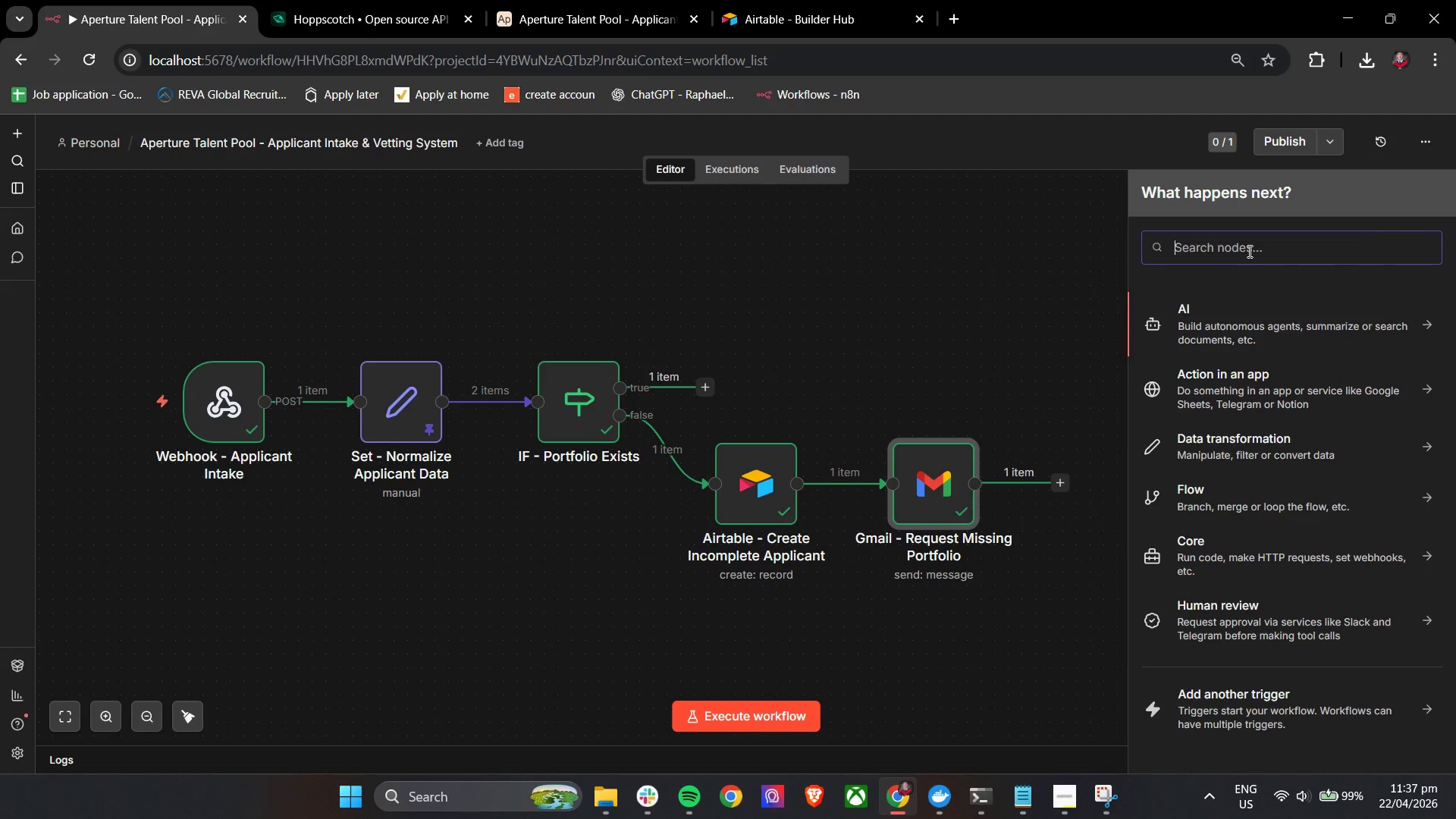 
type(switch)
 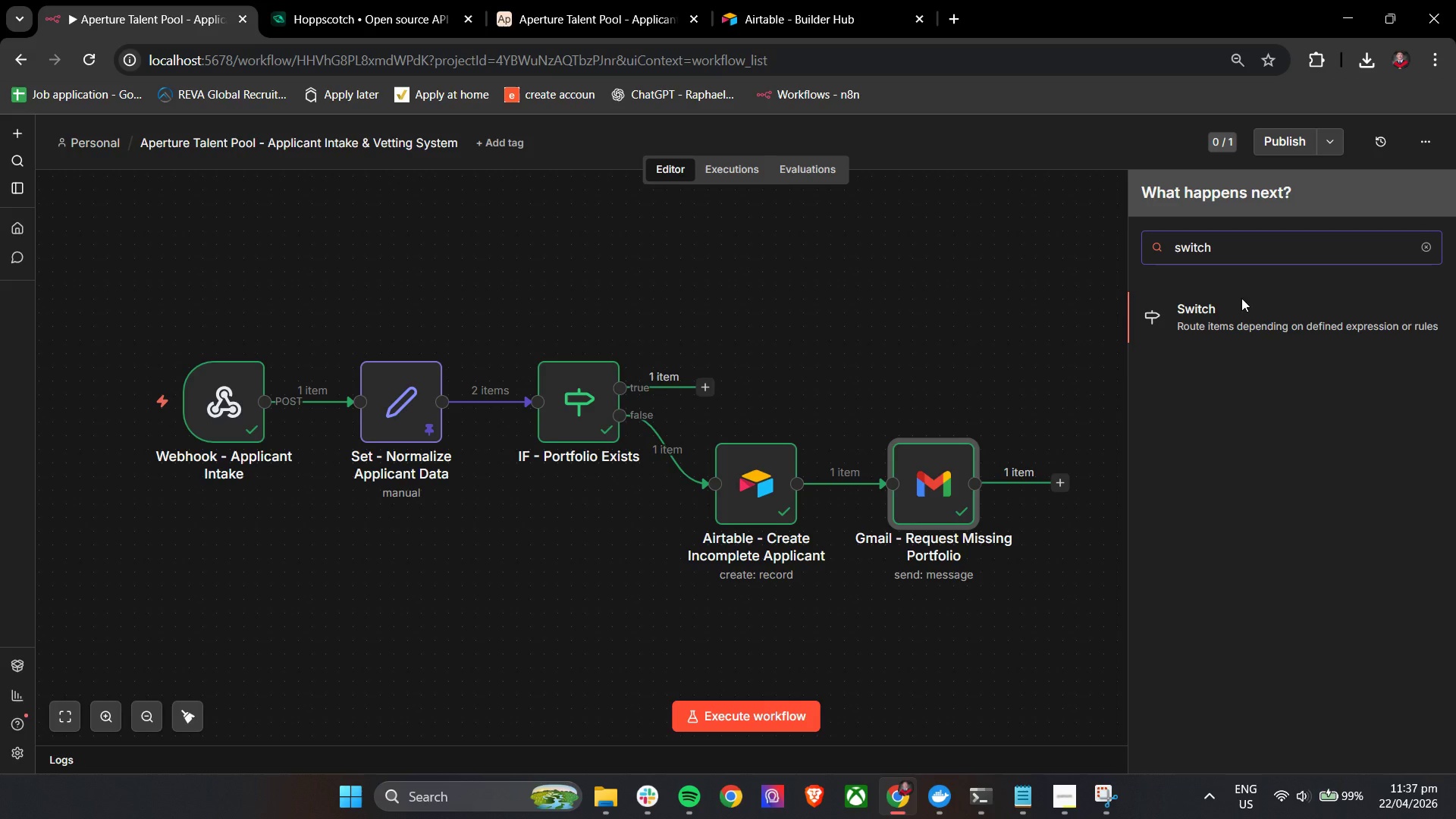 
left_click([1225, 321])
 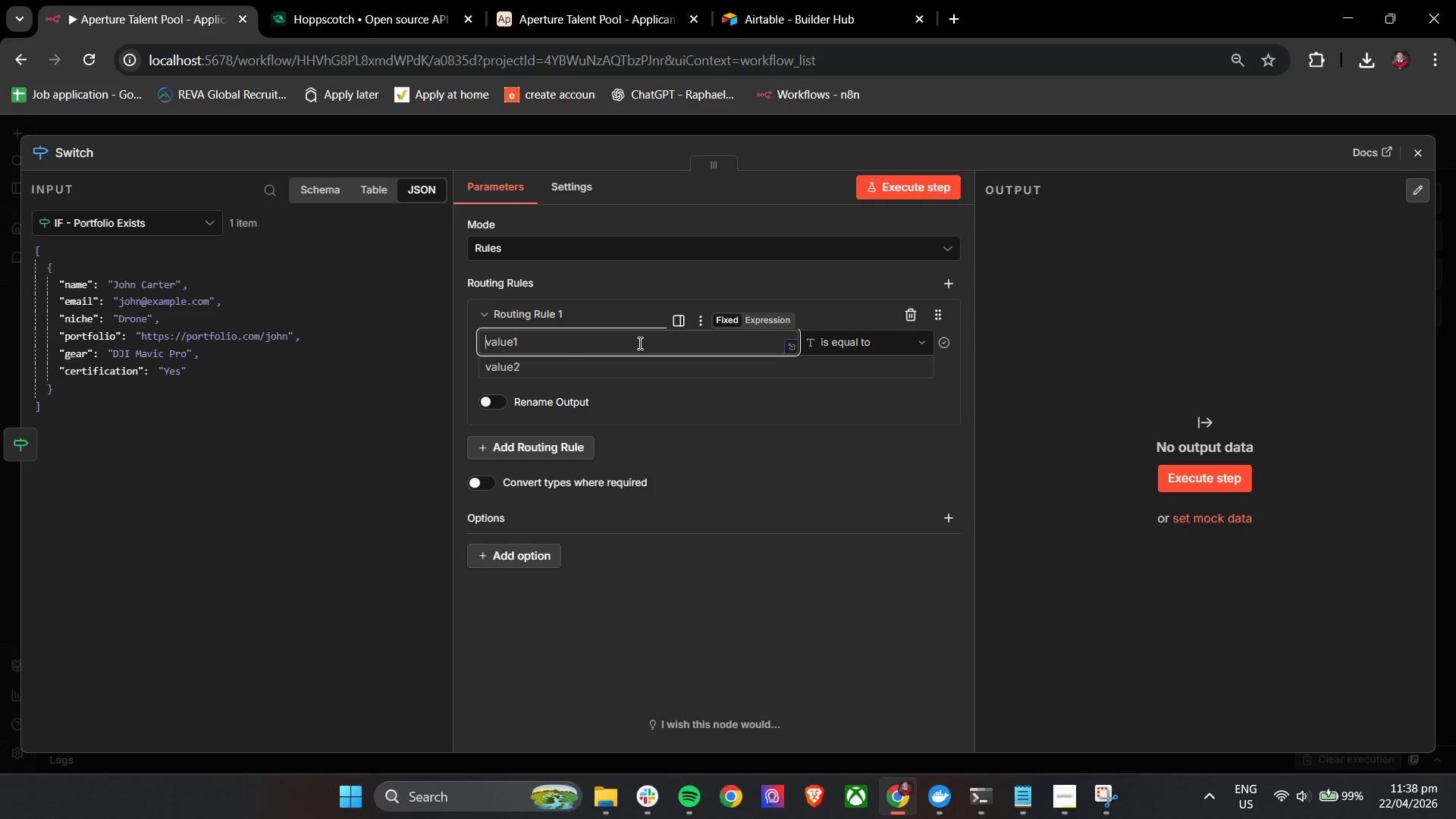 
wait(19.92)
 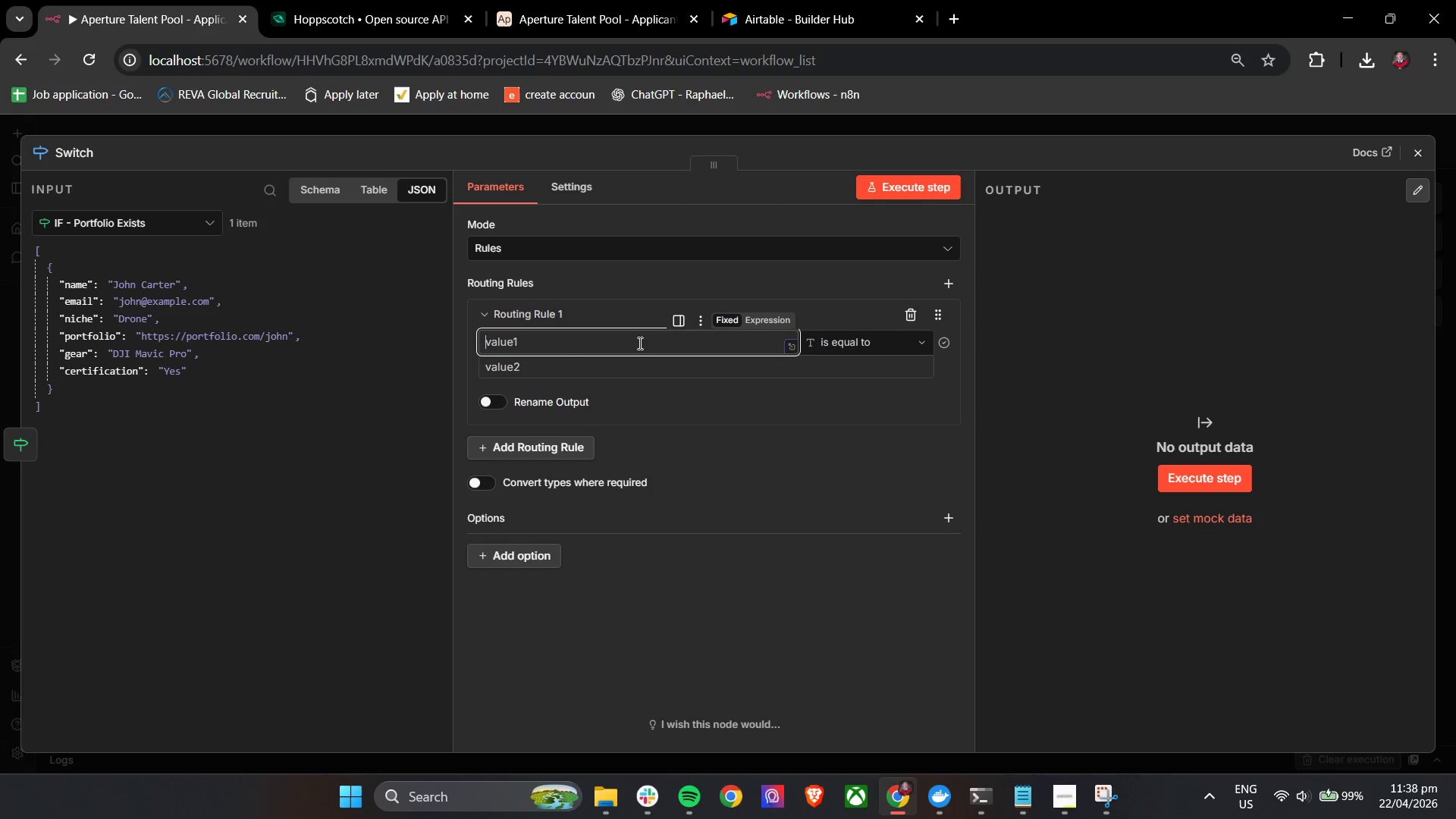 
left_click([83, 151])
 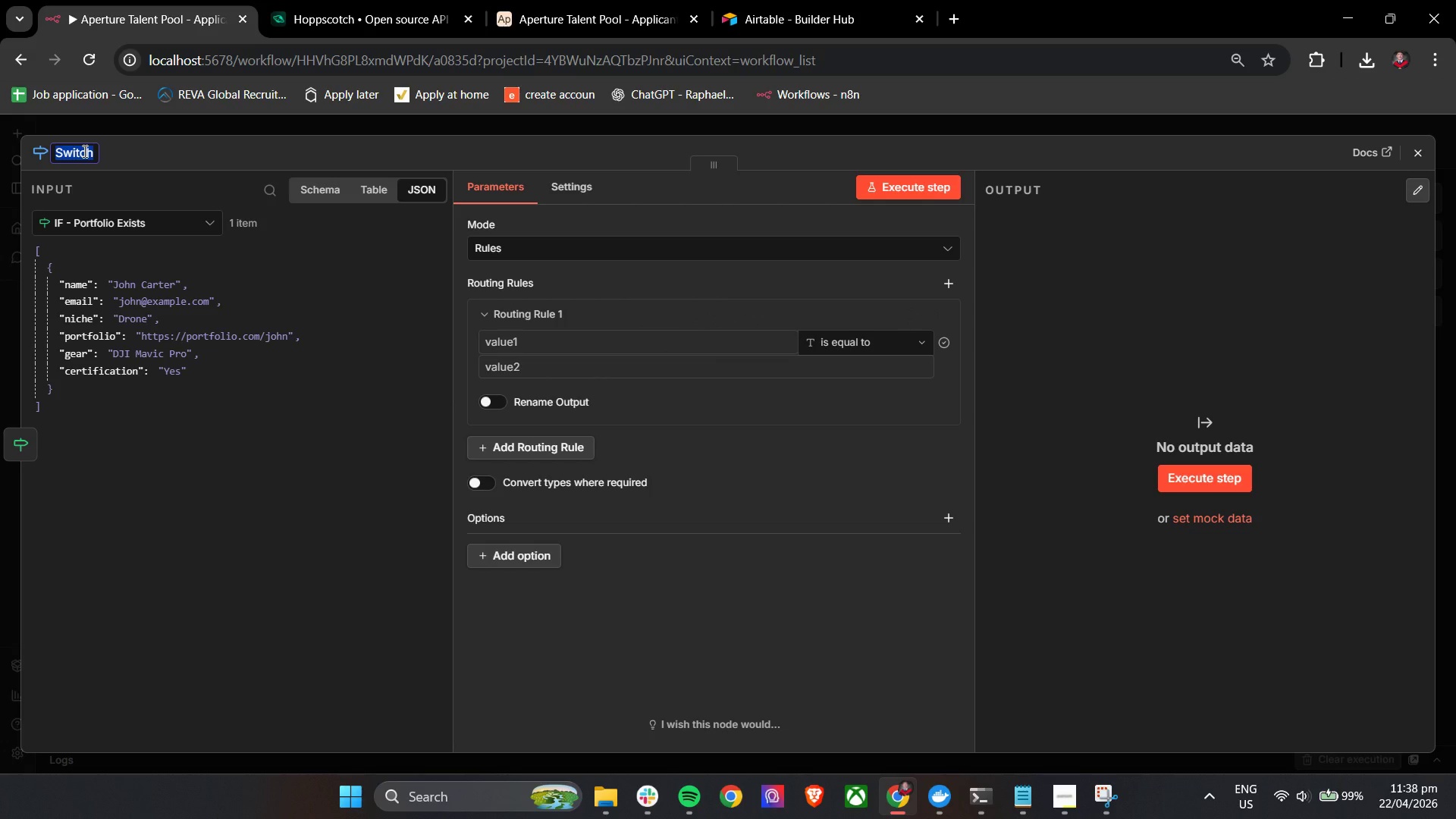 
key(ArrowRight)
 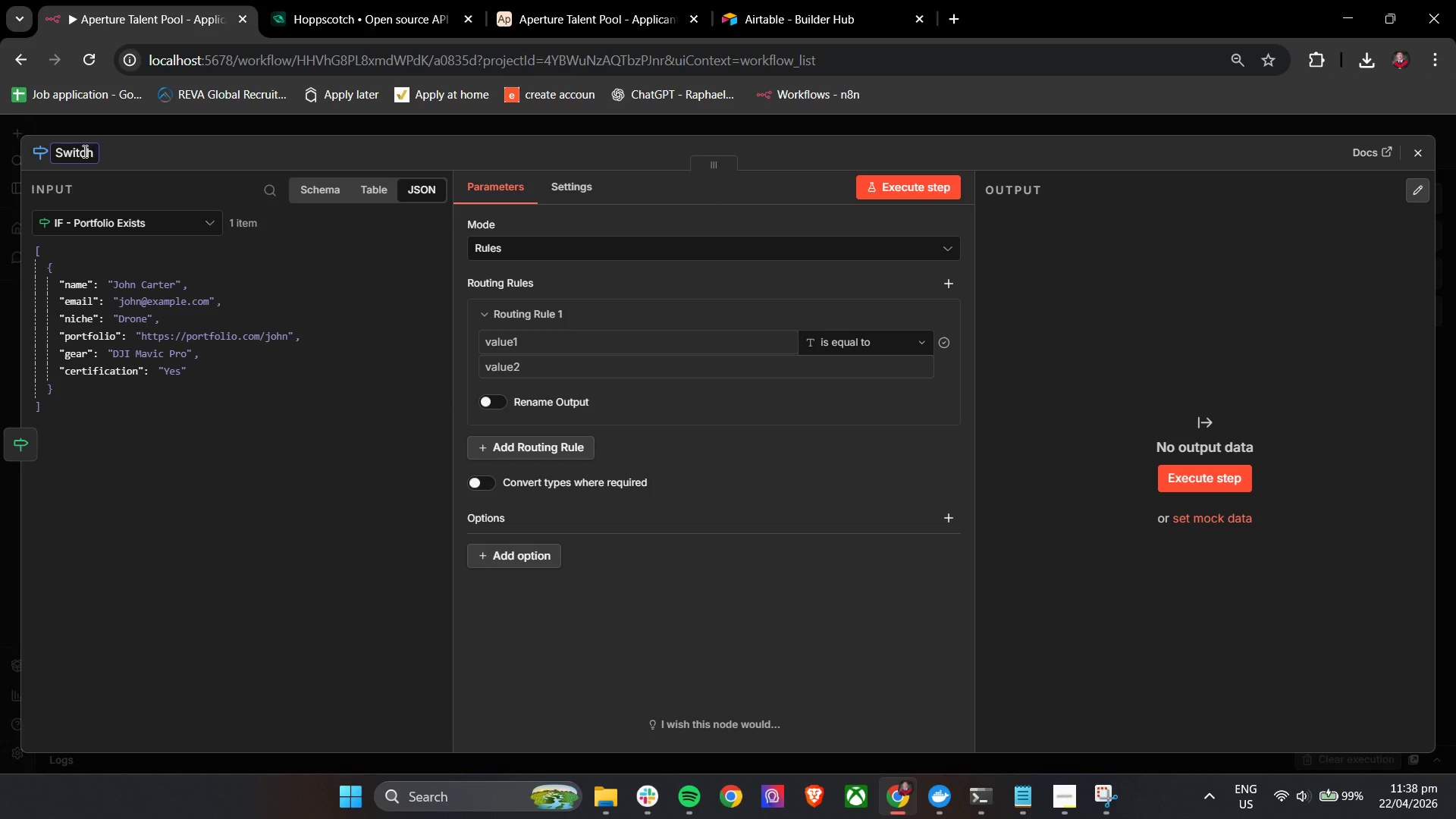 
type( - Route by Niche)
 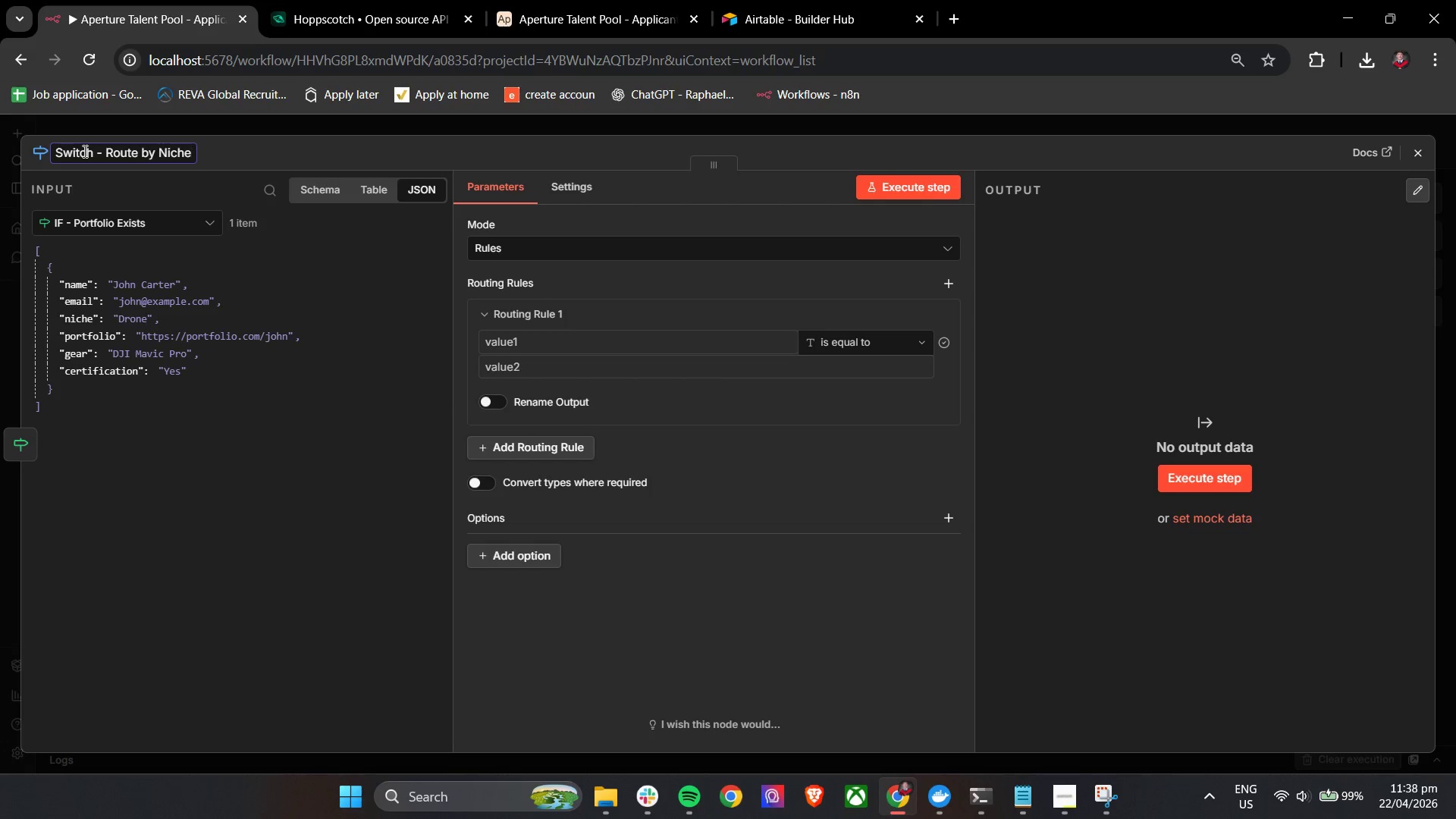 
left_click([282, 158])
 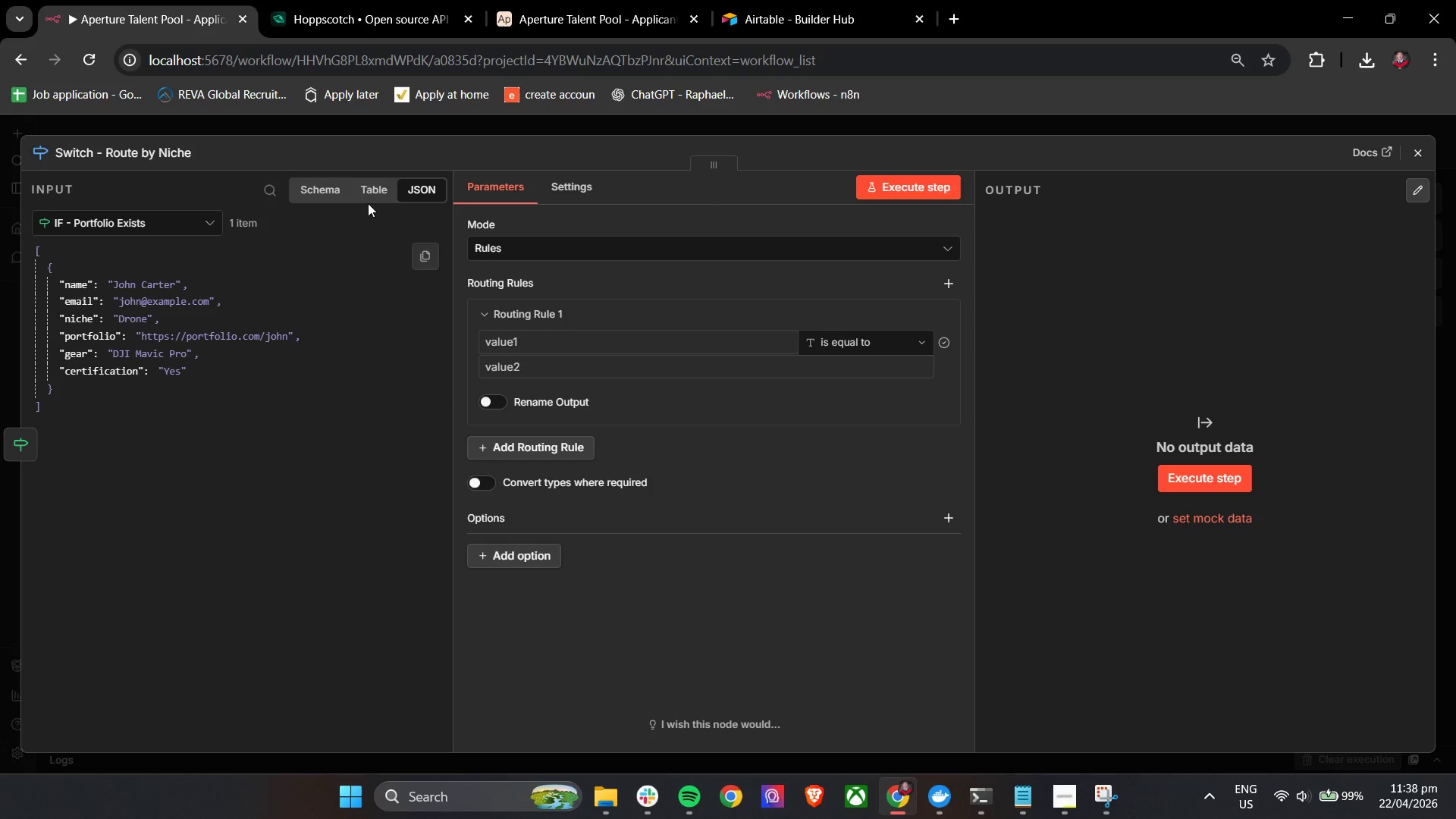 
left_click([1417, 156])
 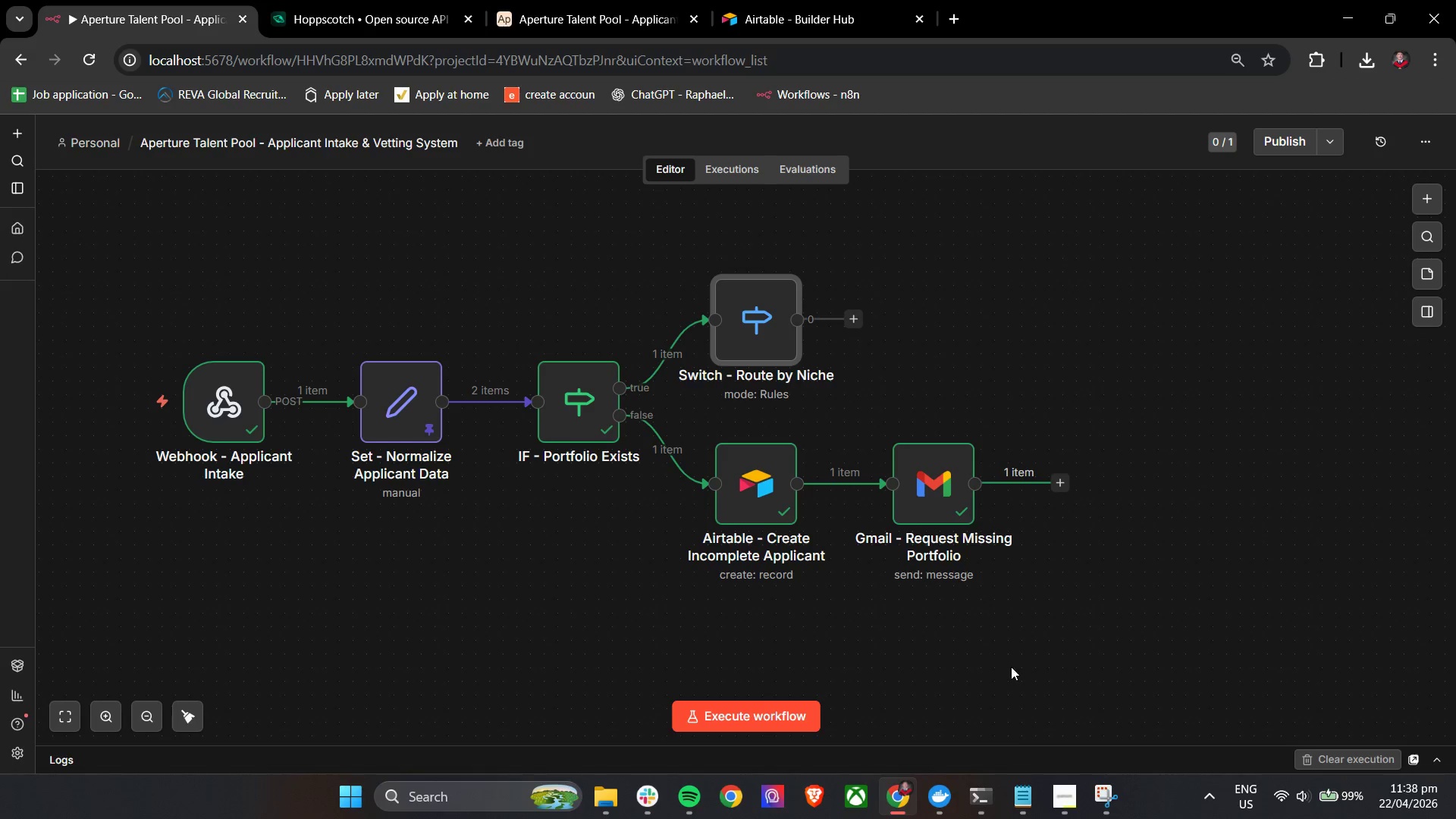 
left_click([1055, 792])